 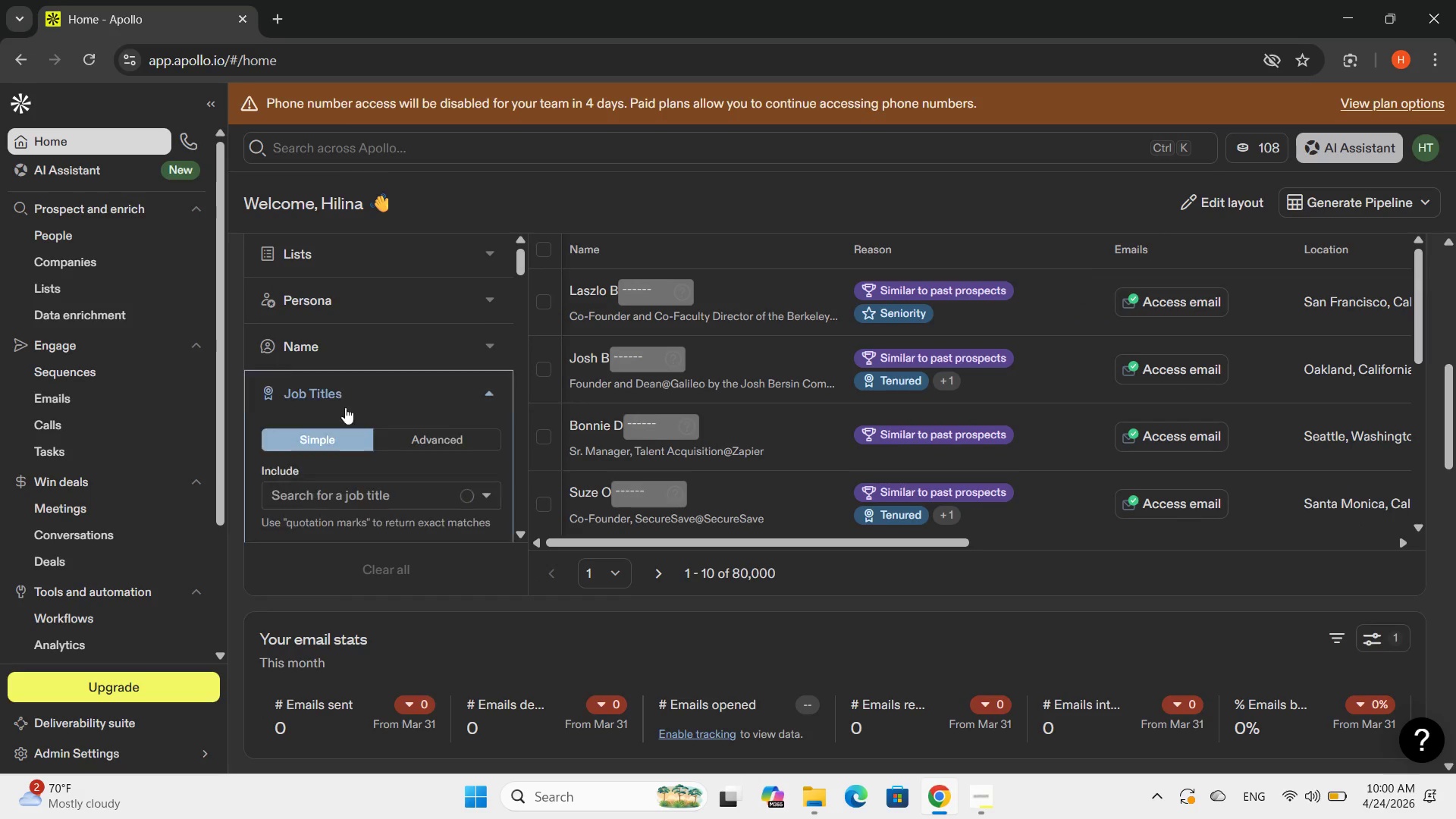 
left_click([309, 495])
 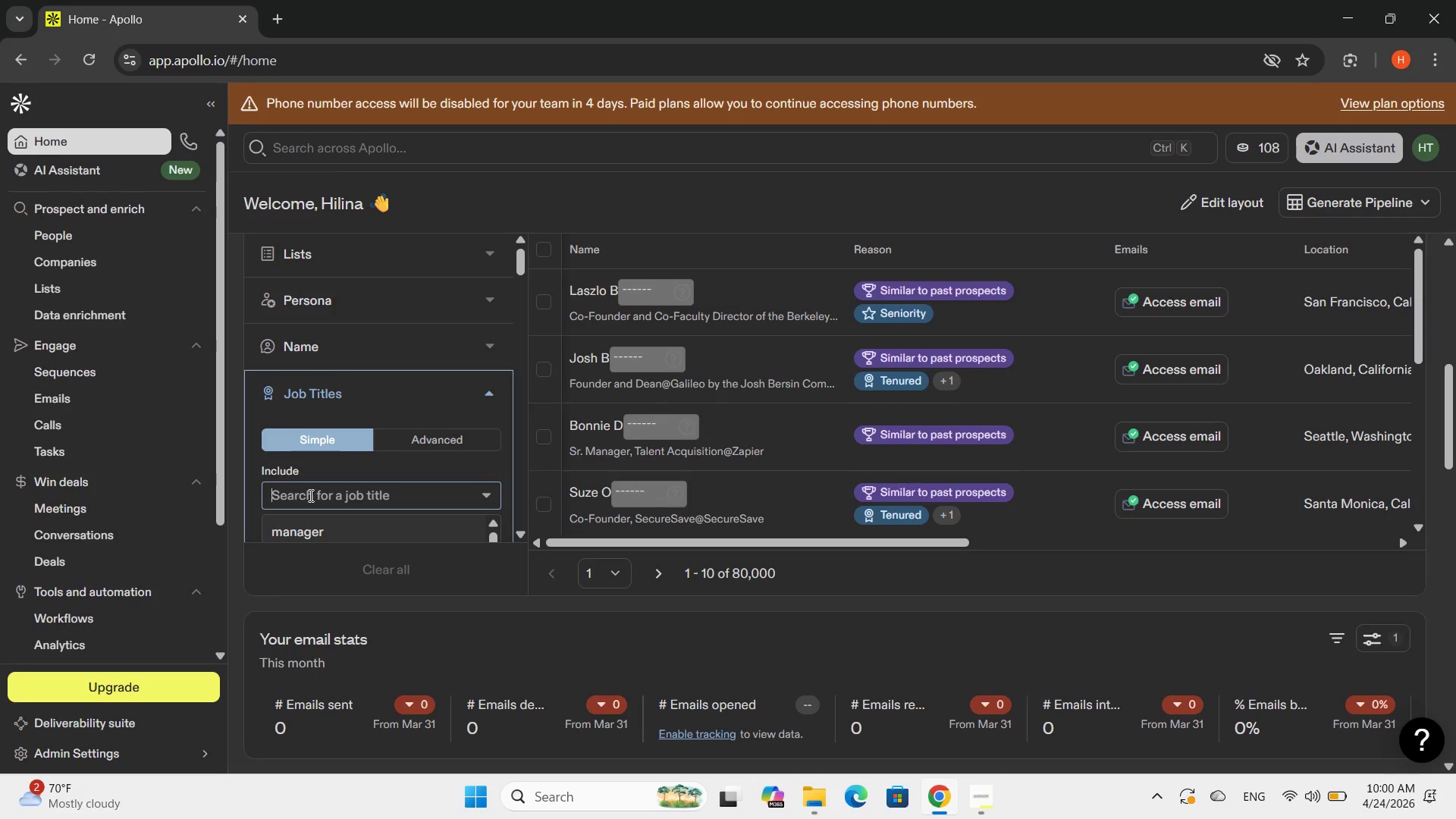 
type(facility)
 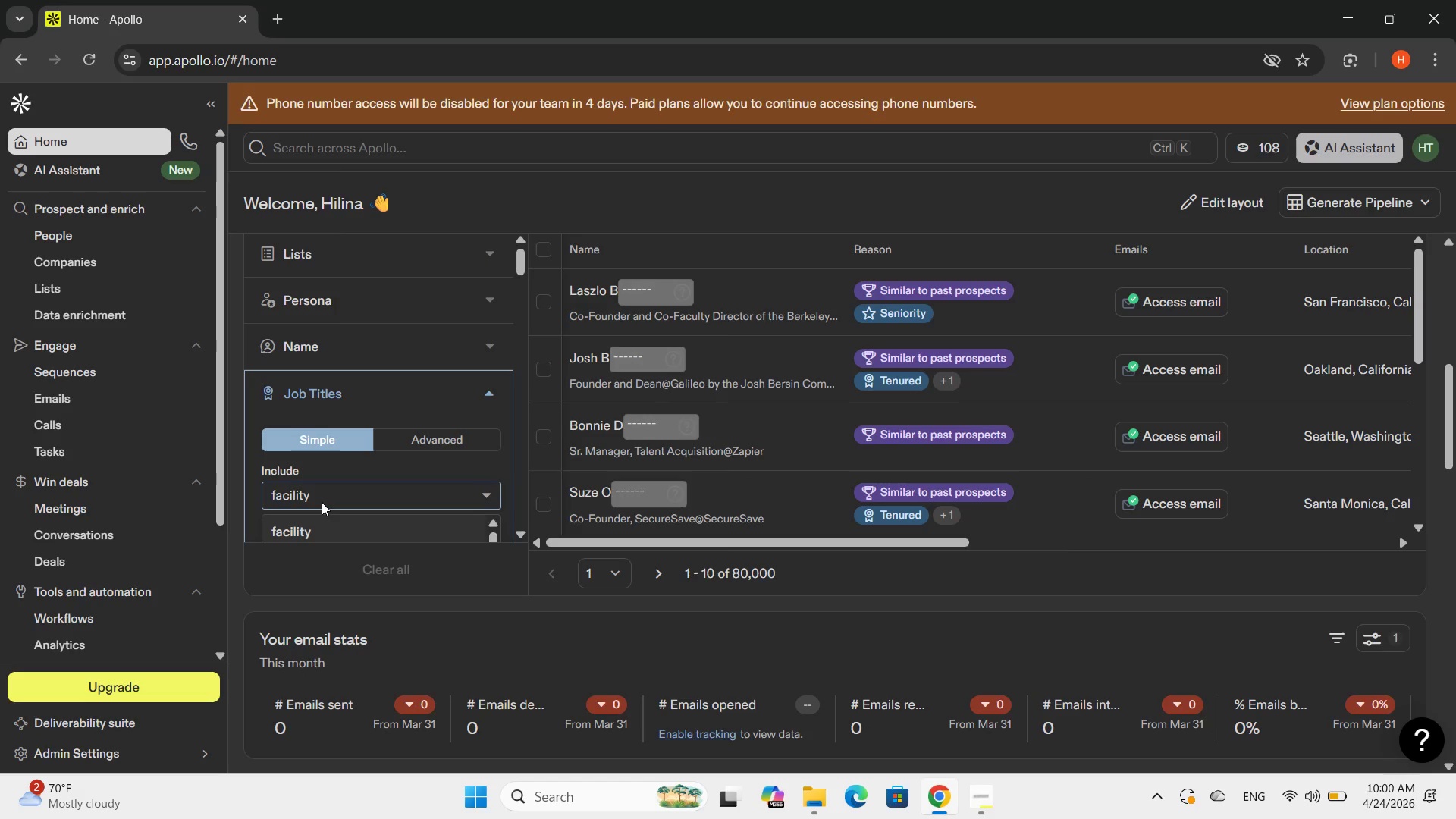 
key(Backspace)
 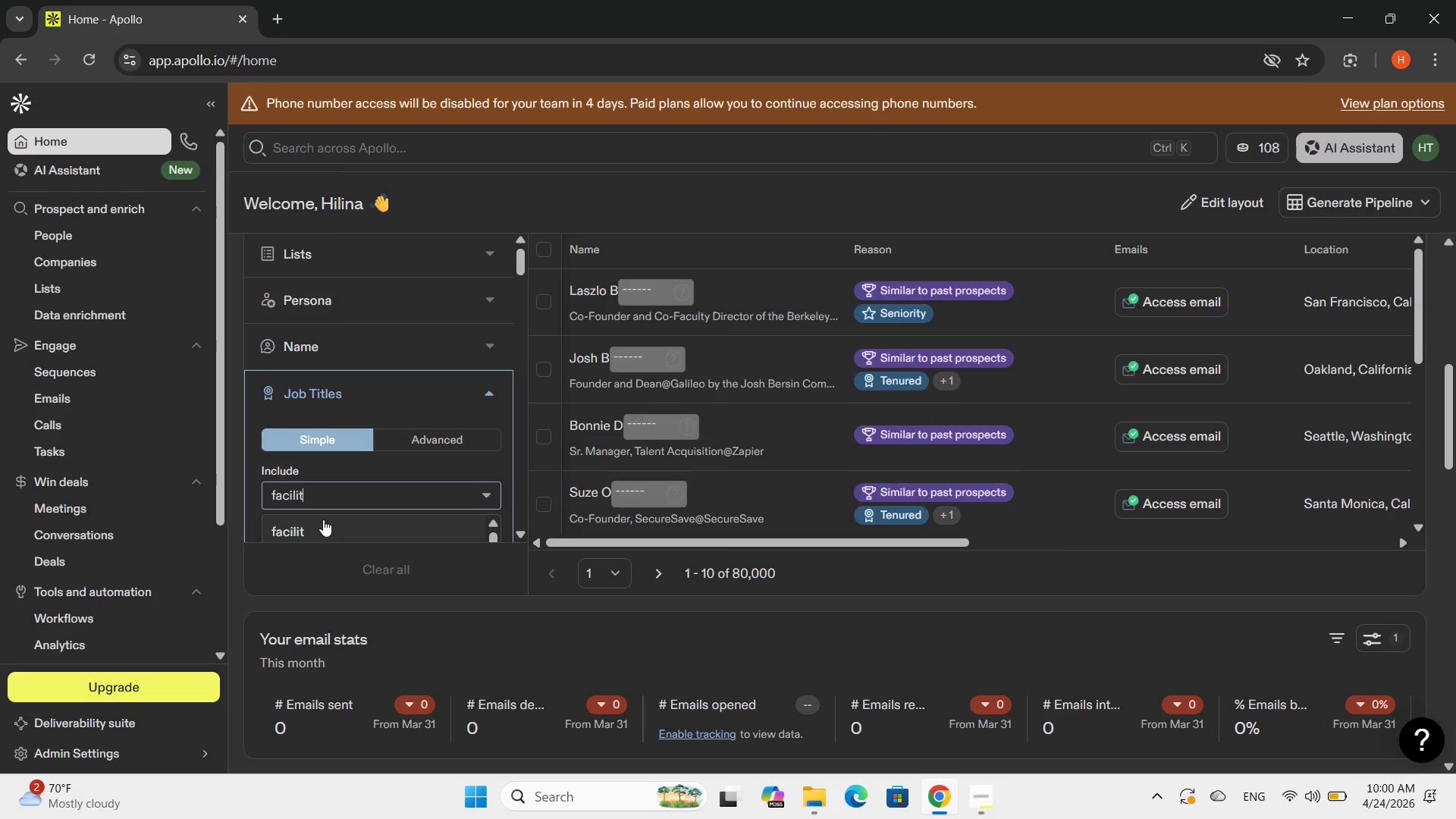 
type(y man)
 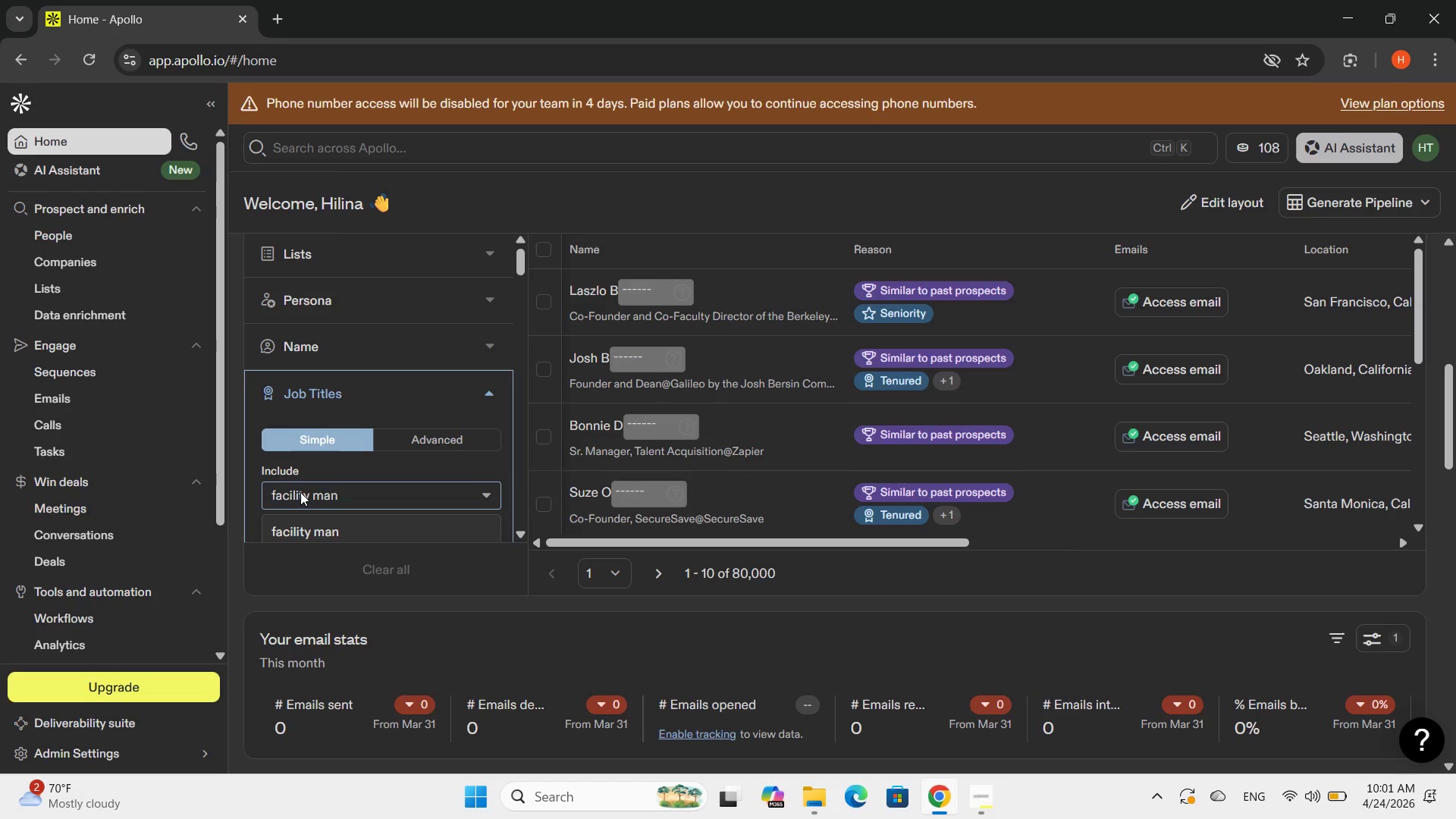 
key(A)
 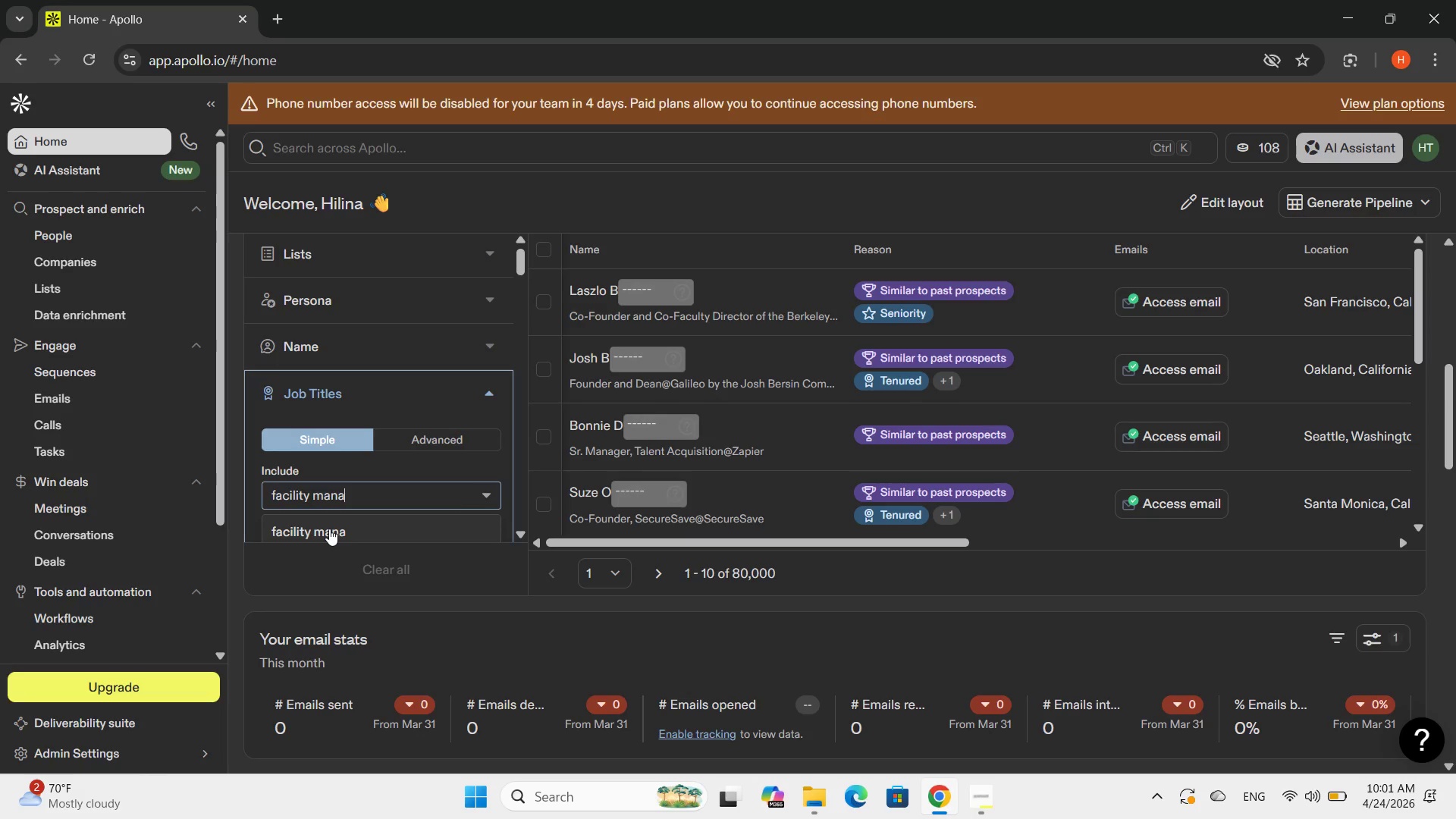 
key(G)
 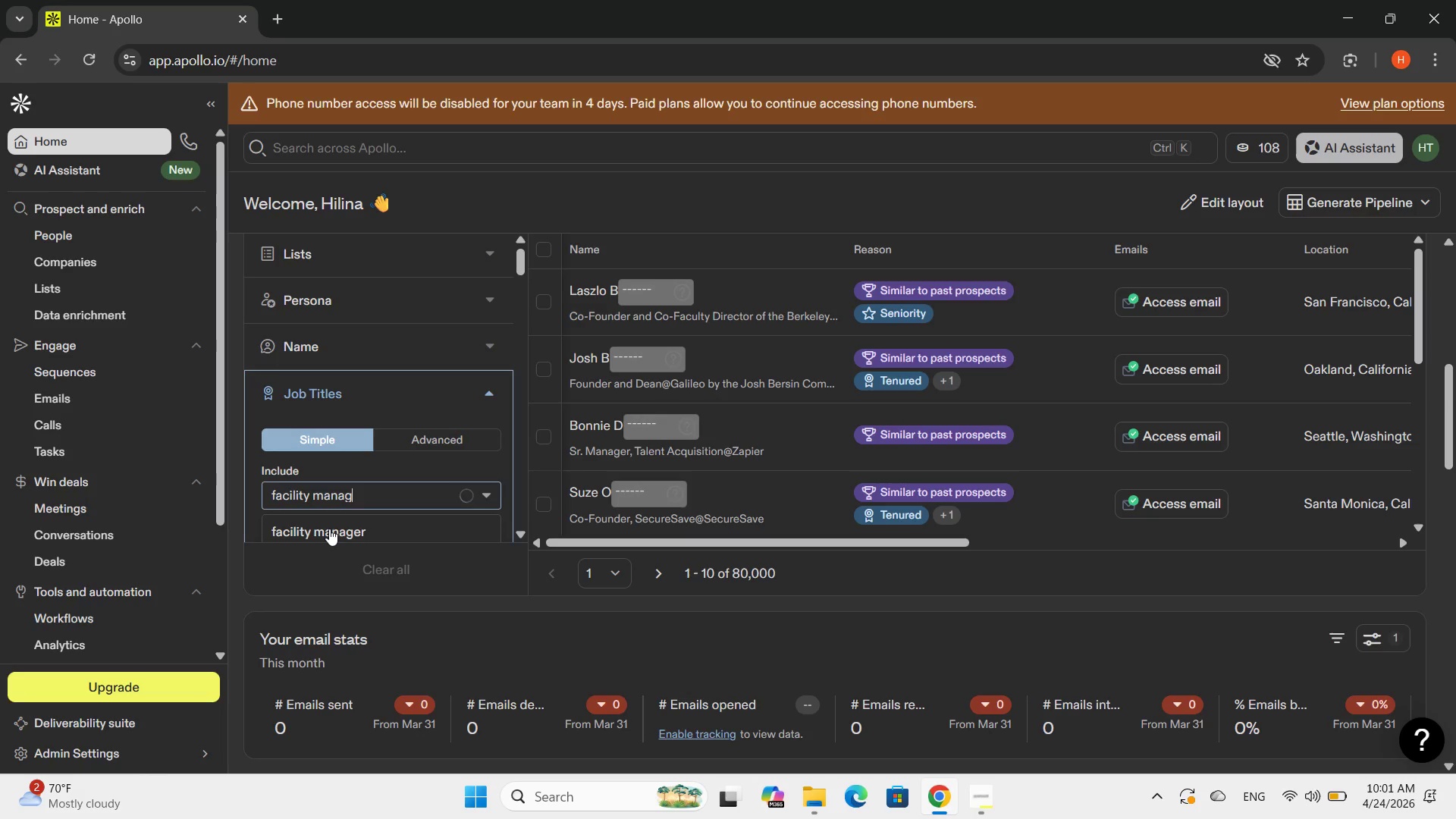 
left_click([326, 528])
 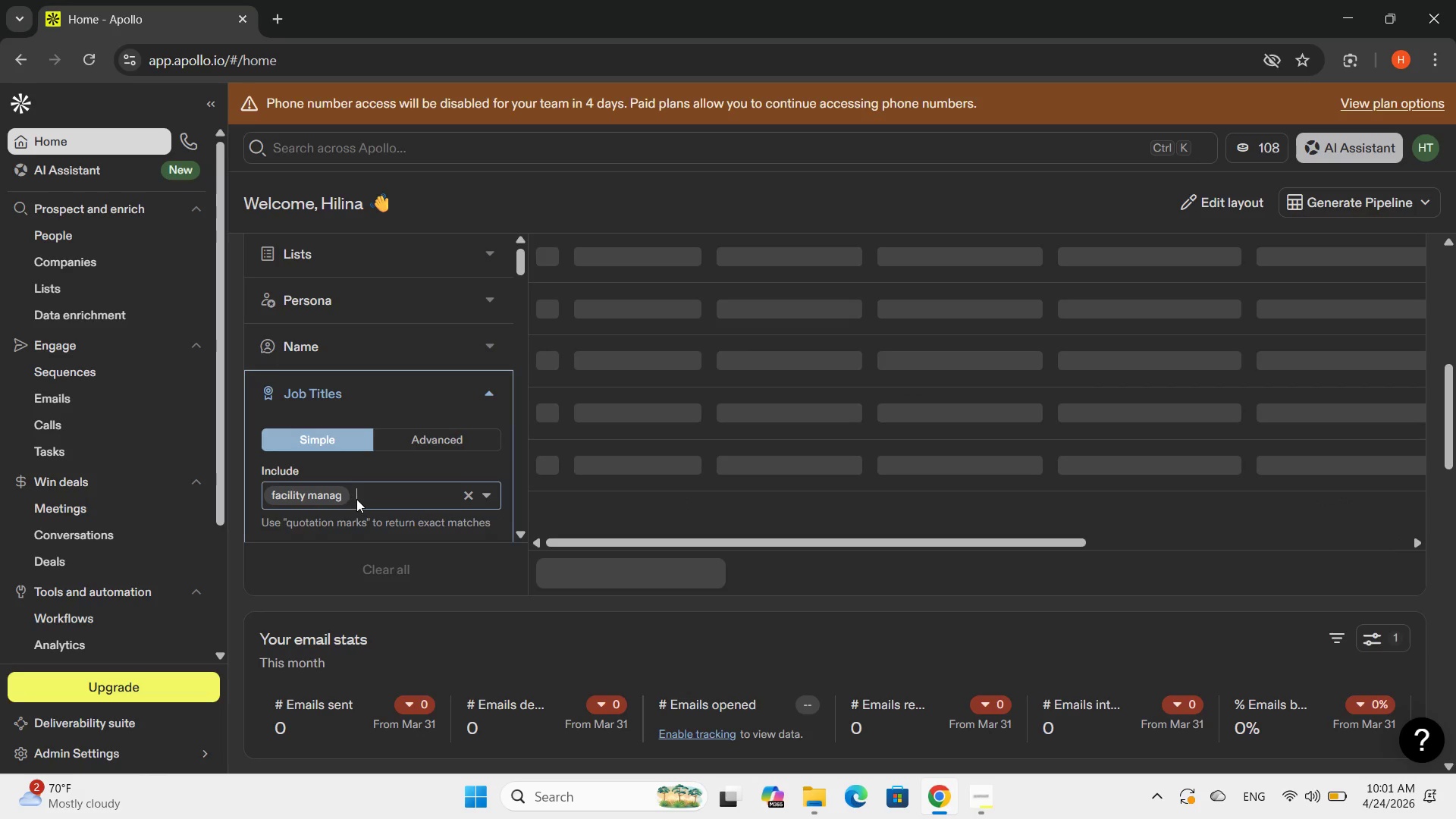 
left_click([356, 499])
 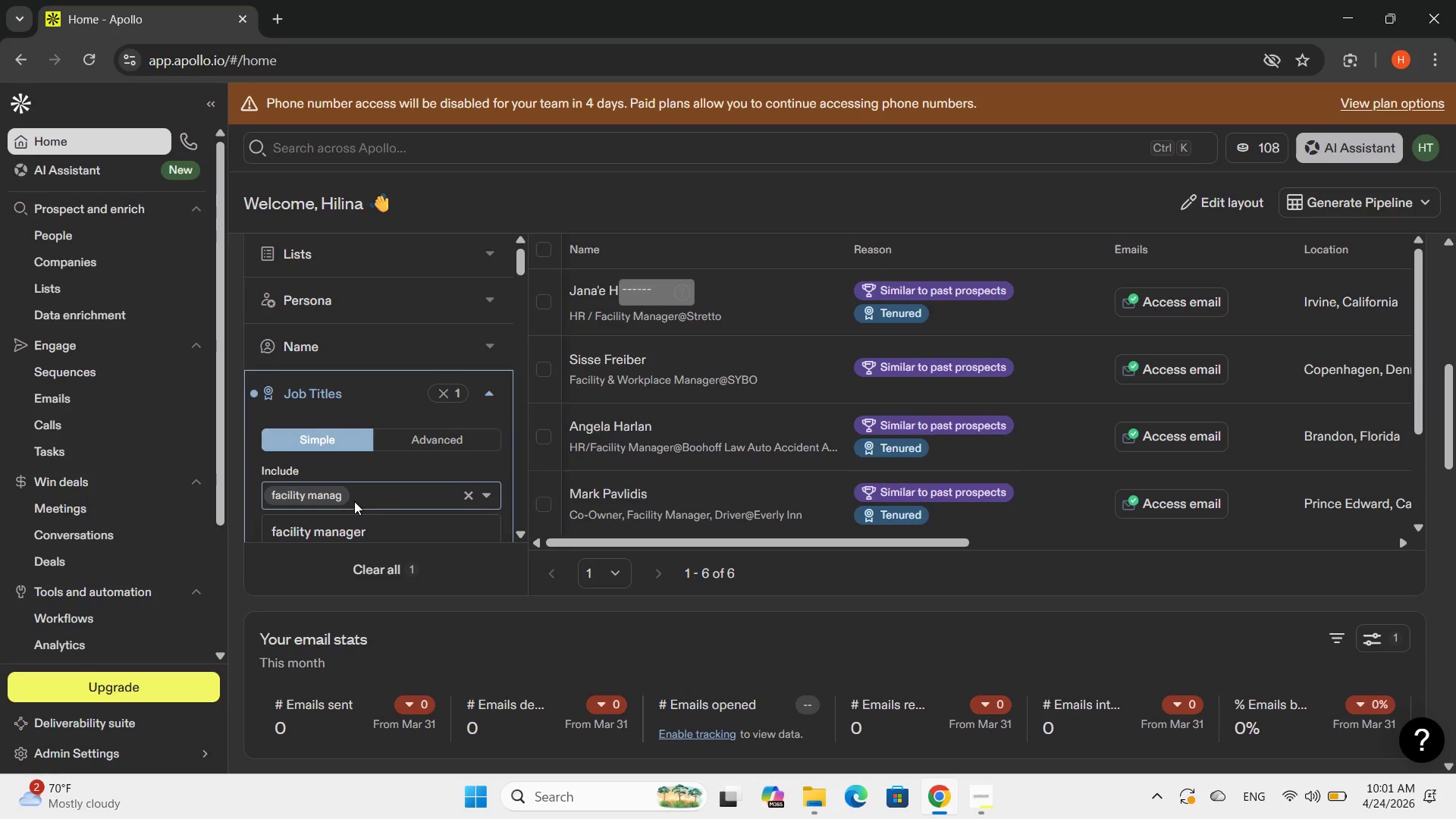 
left_click([340, 527])
 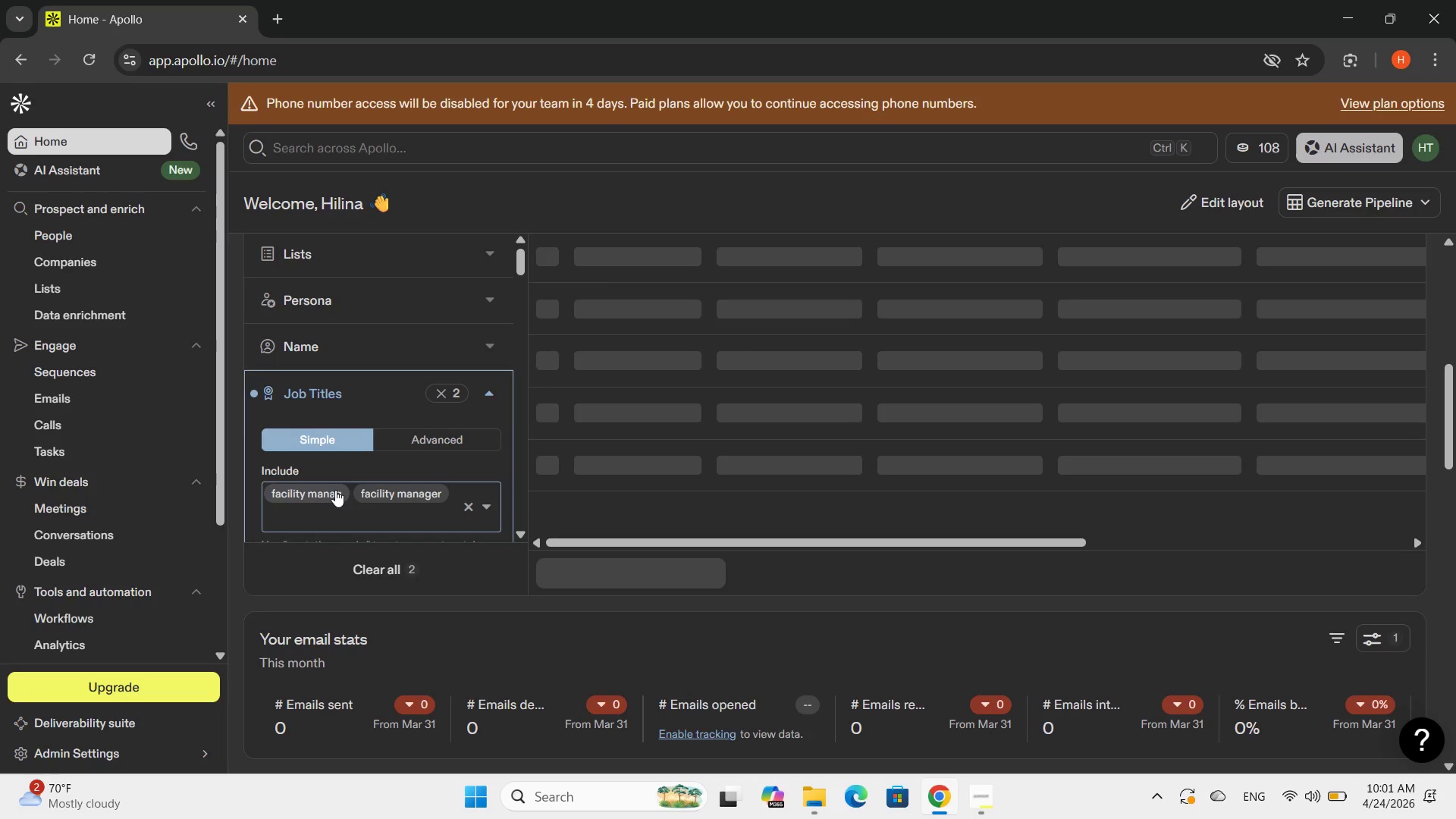 
left_click([335, 490])
 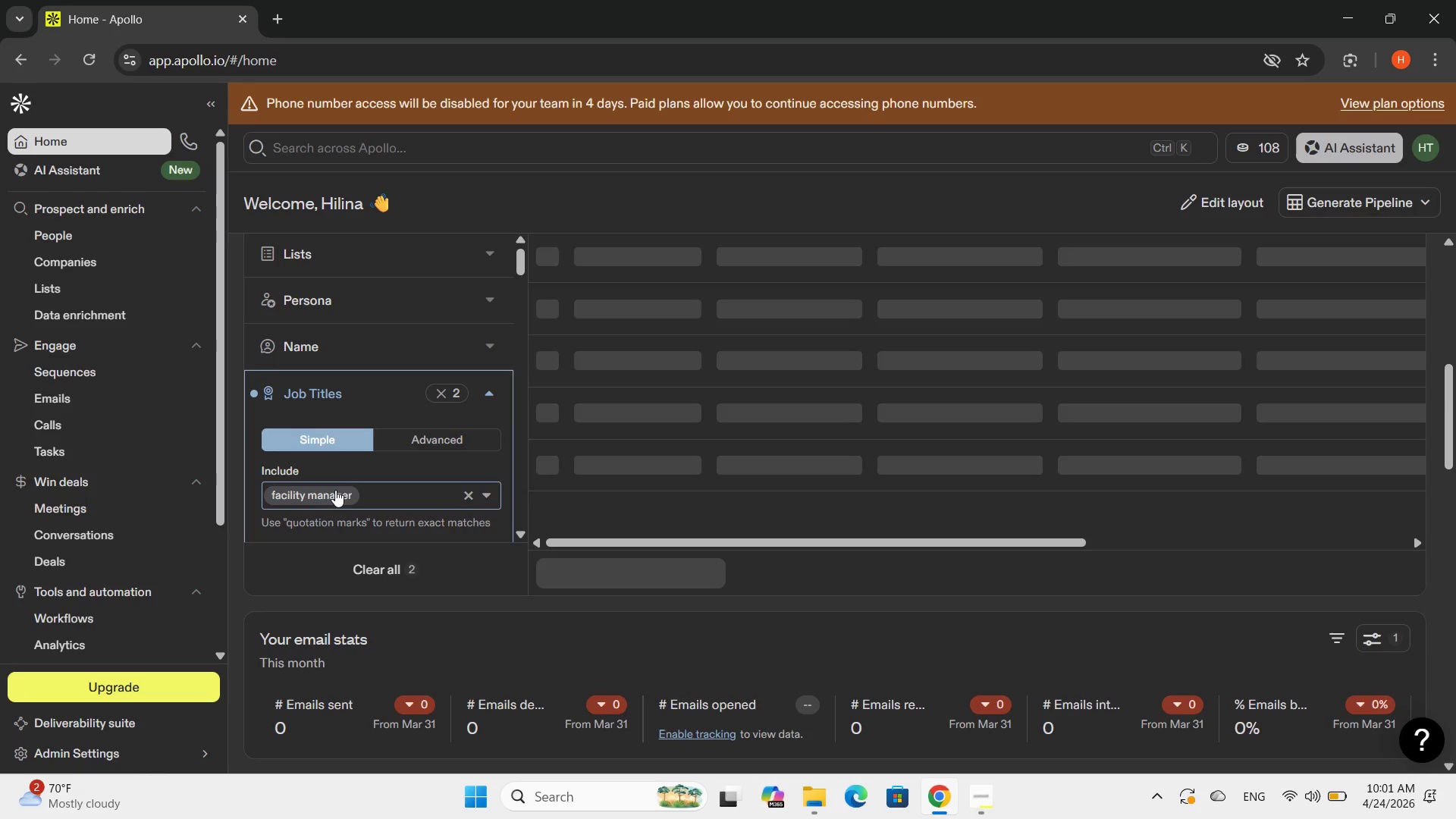 
key(Backspace)
type(facility manager )
 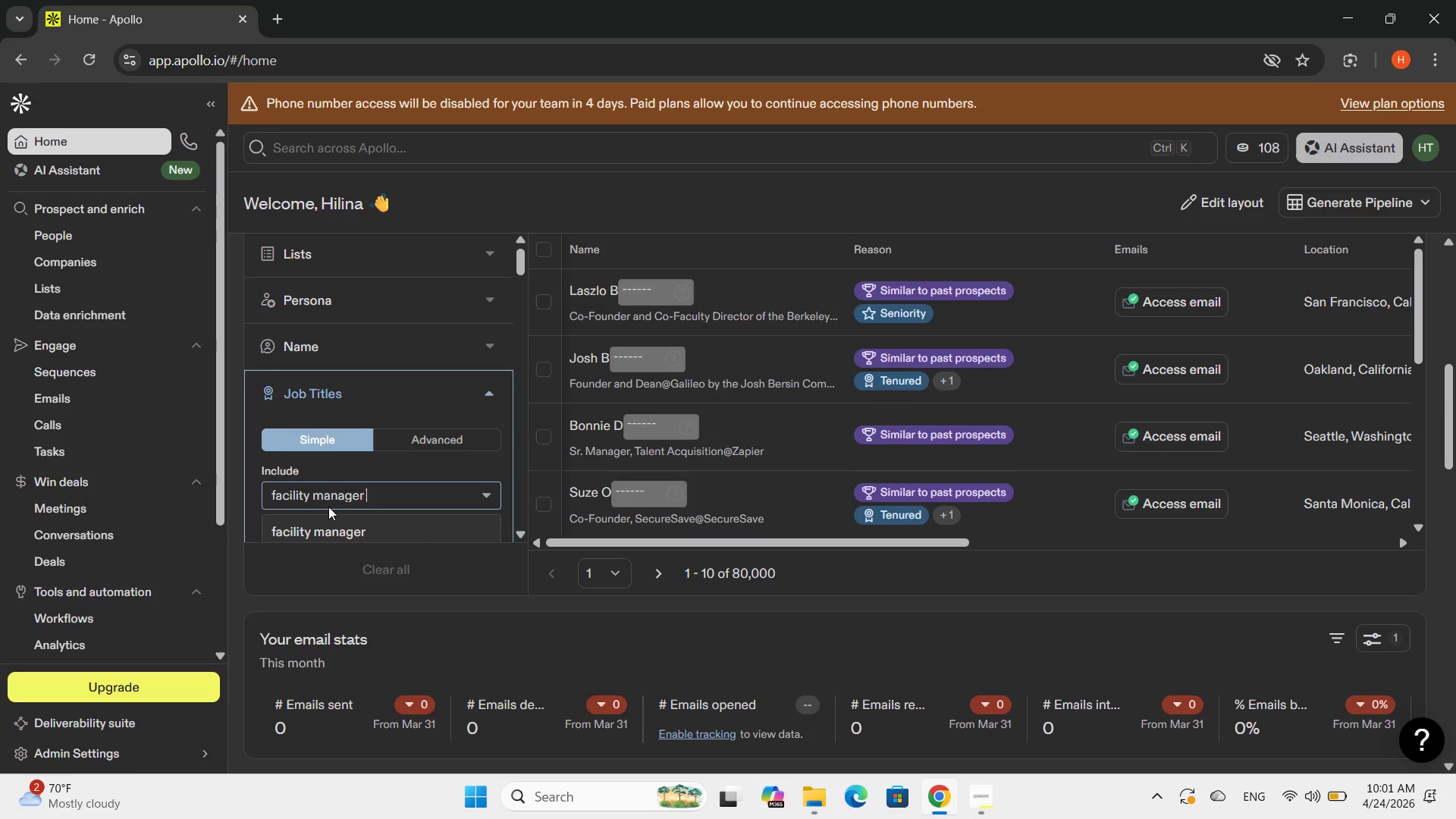 
left_click([325, 534])
 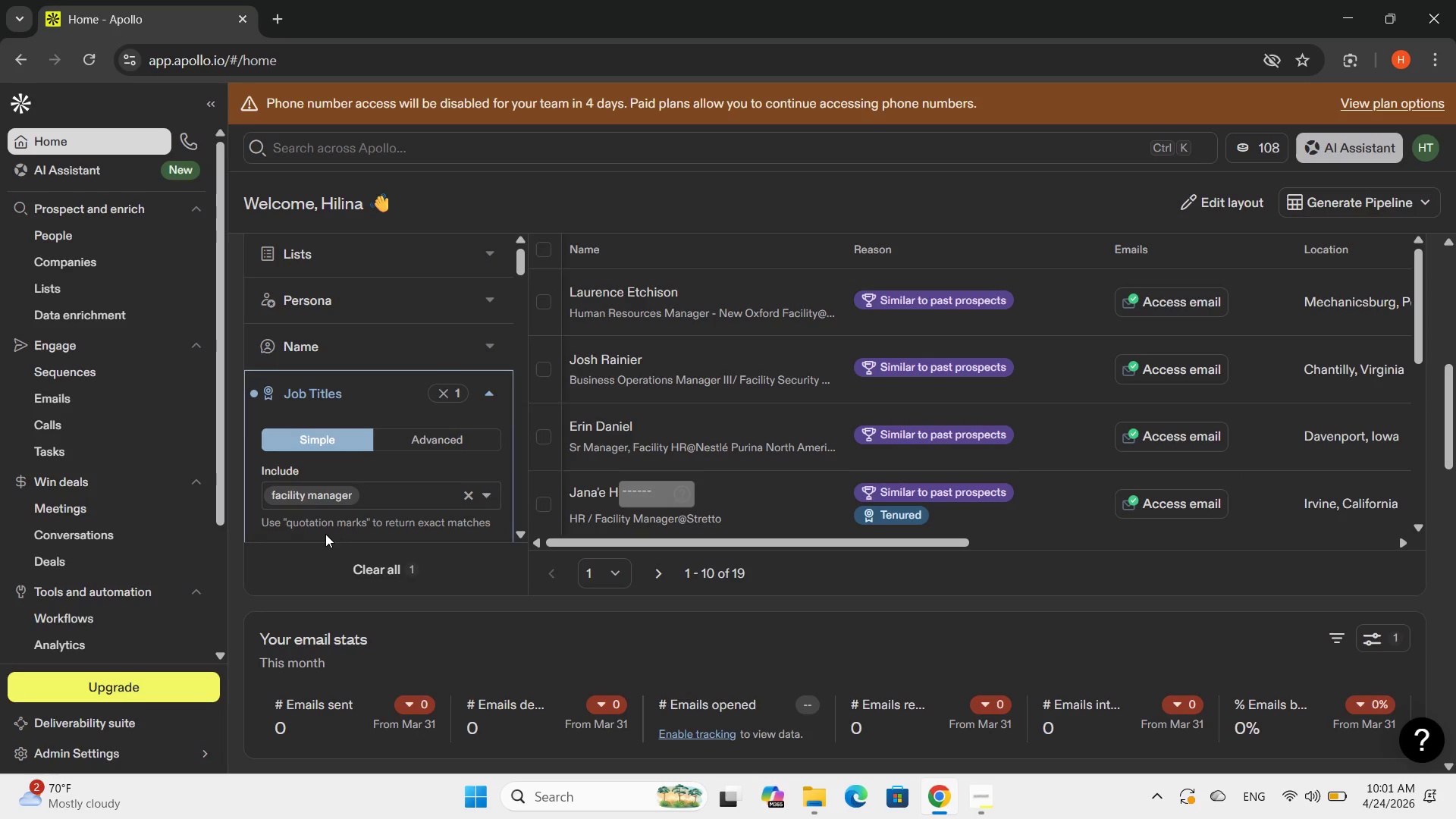 
type(operations )
key(Backspace)
type( dri)
key(Backspace)
key(Backspace)
type(irector)
 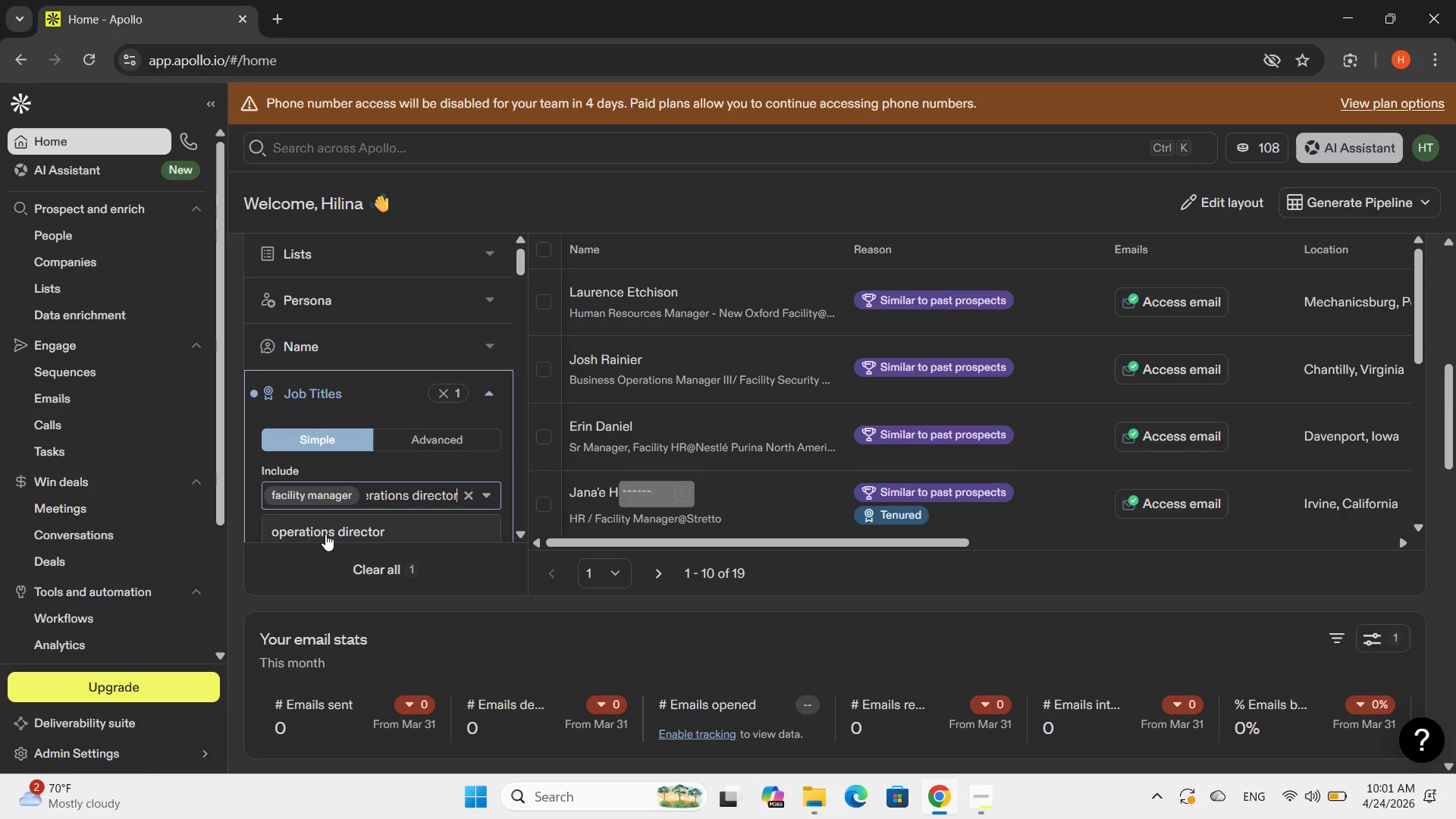 
left_click([365, 529])
 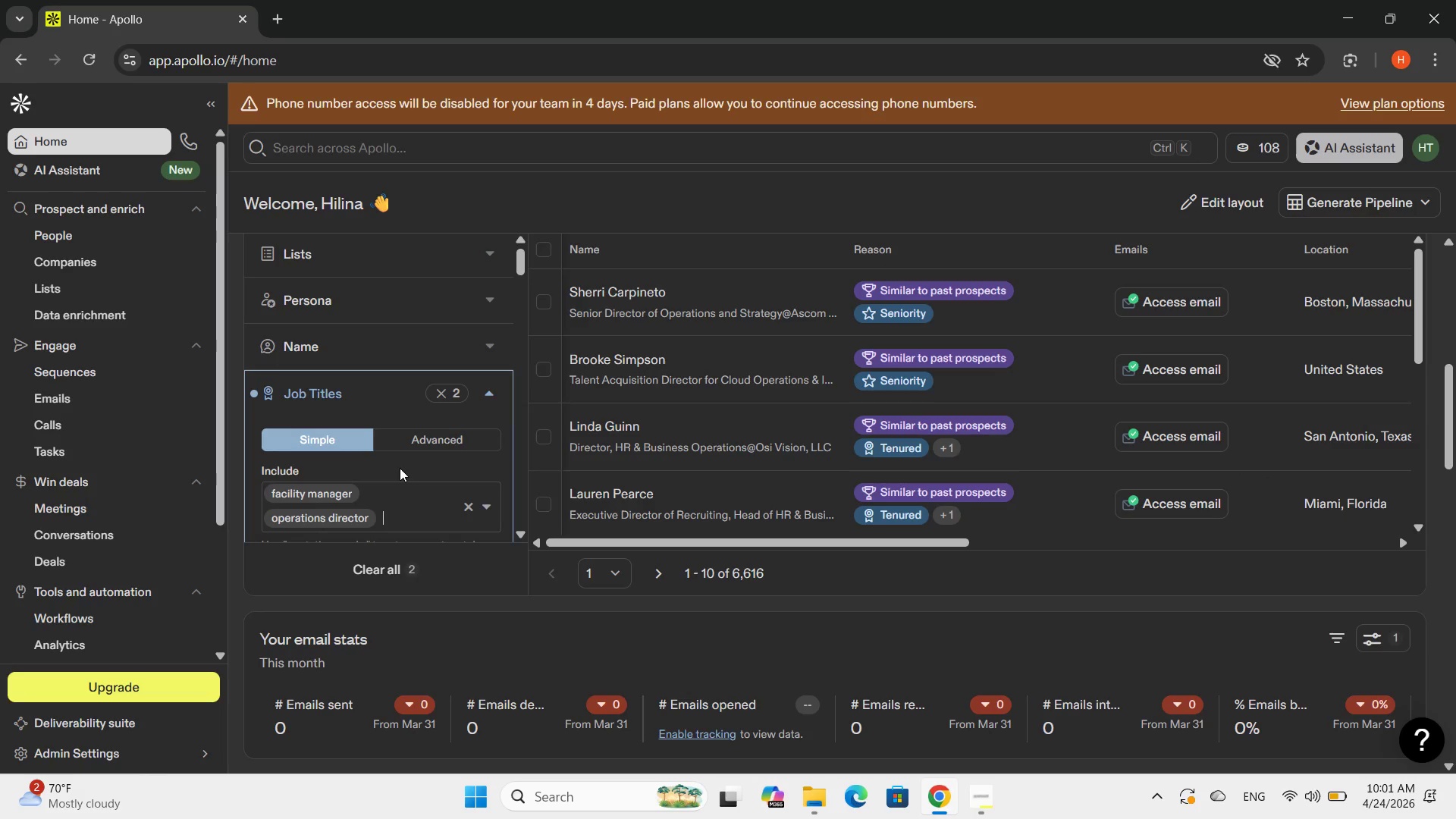 
scroll: coordinate [482, 456], scroll_direction: down, amount: 3.0
 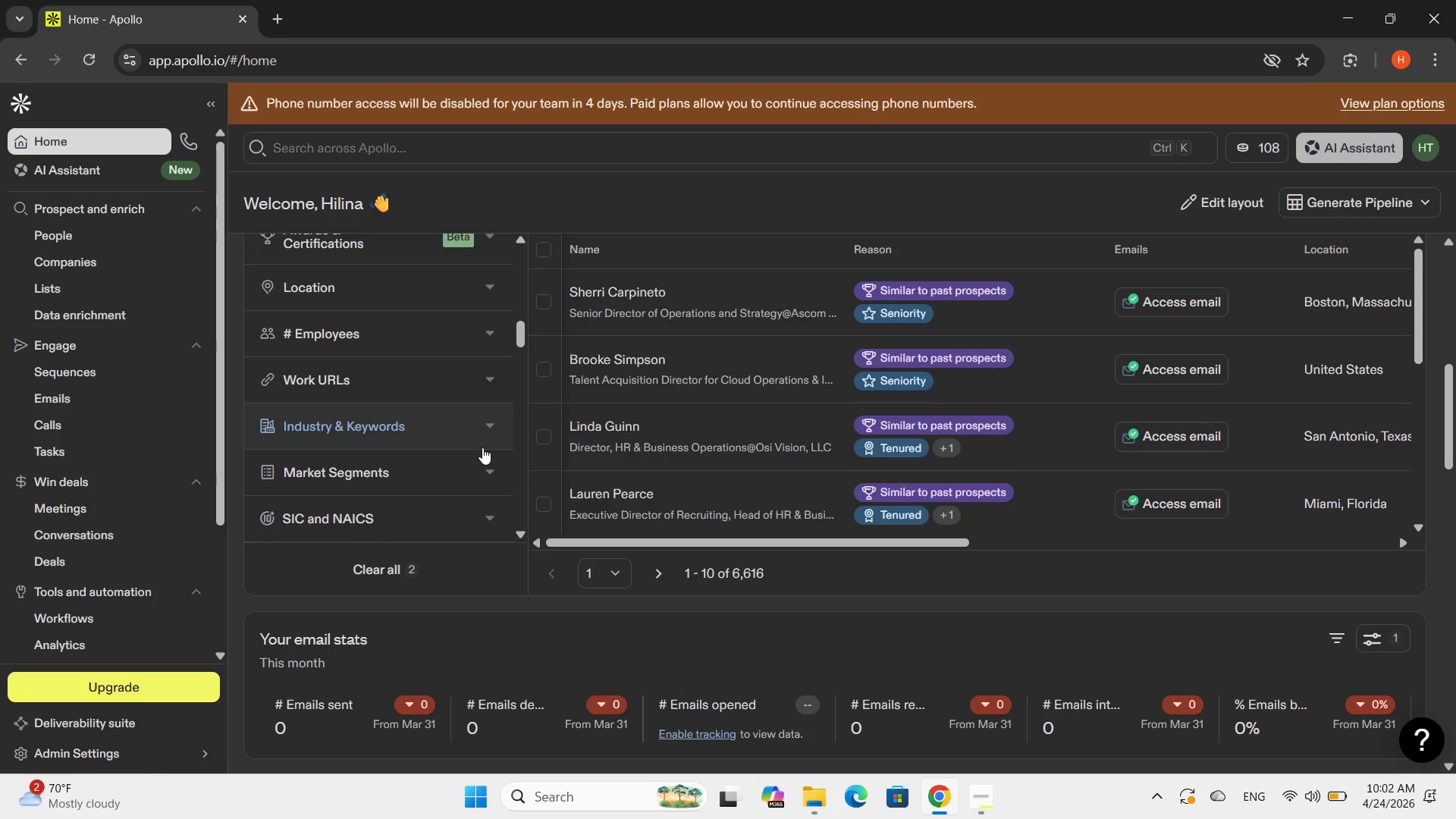 
left_click([482, 447])
 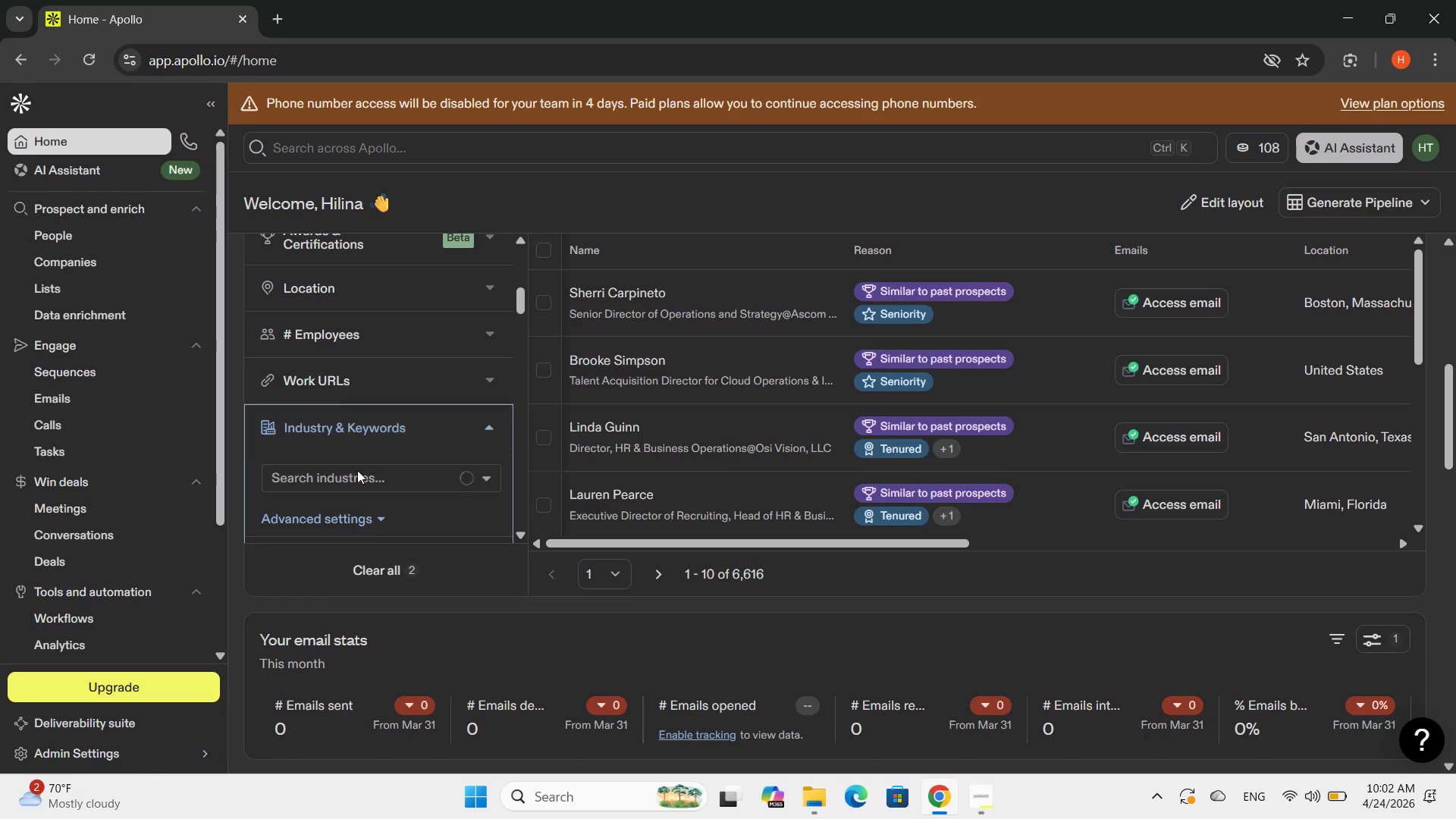 
left_click([352, 475])
 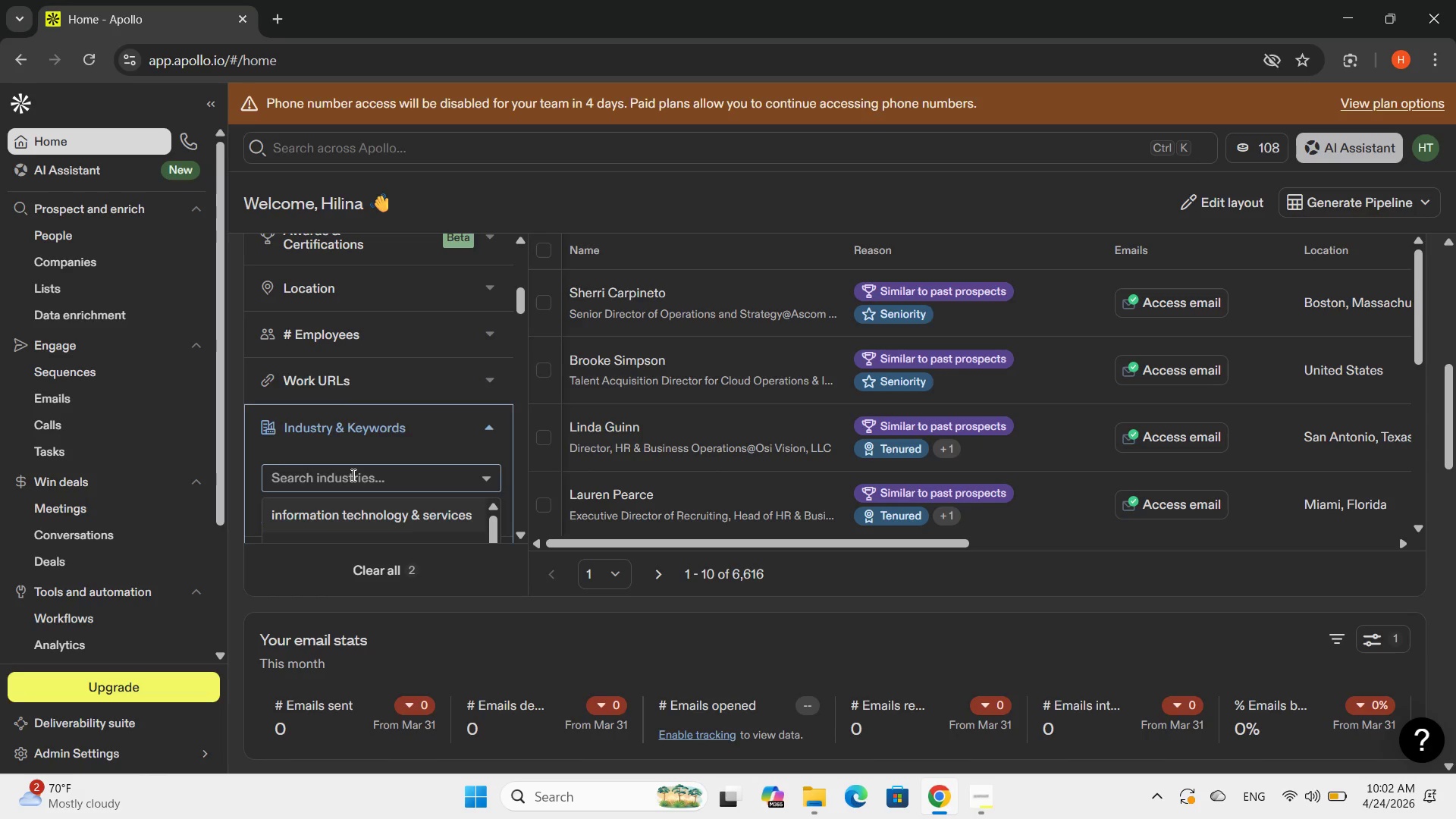 
type(commeri)
 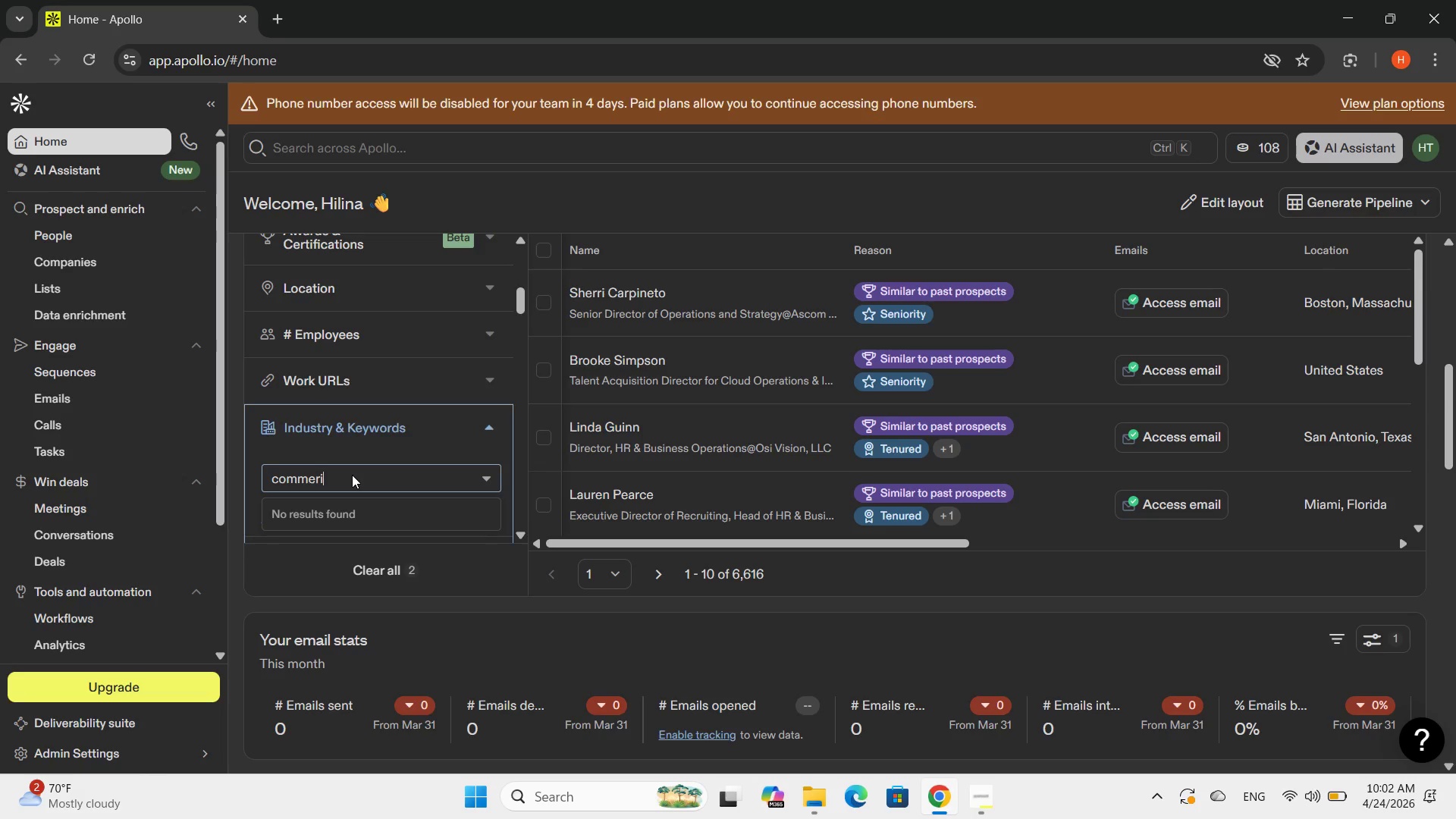 
key(Backspace)
 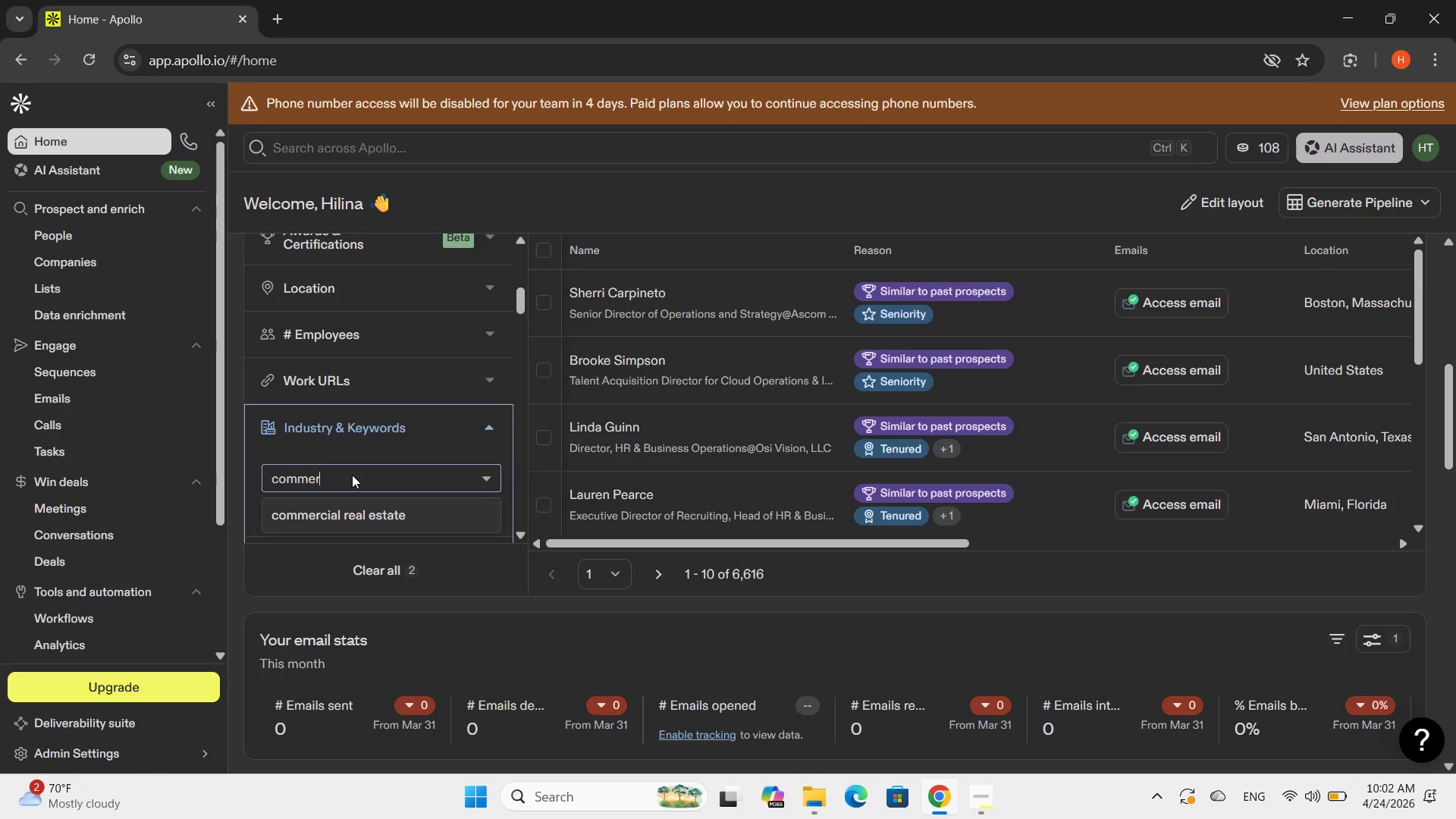 
wait(7.48)
 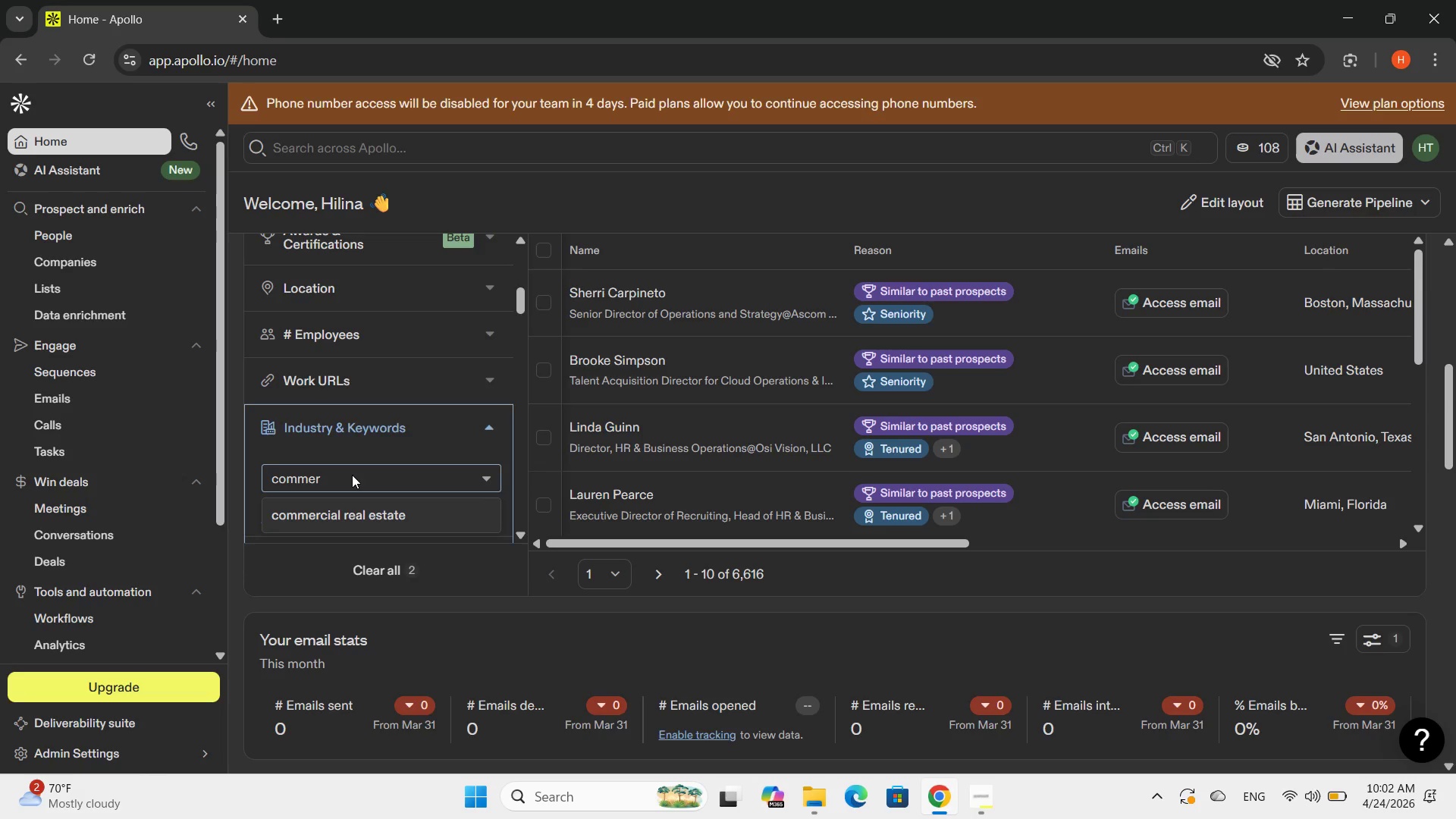 
type(i)
key(Backspace)
type(cia)
 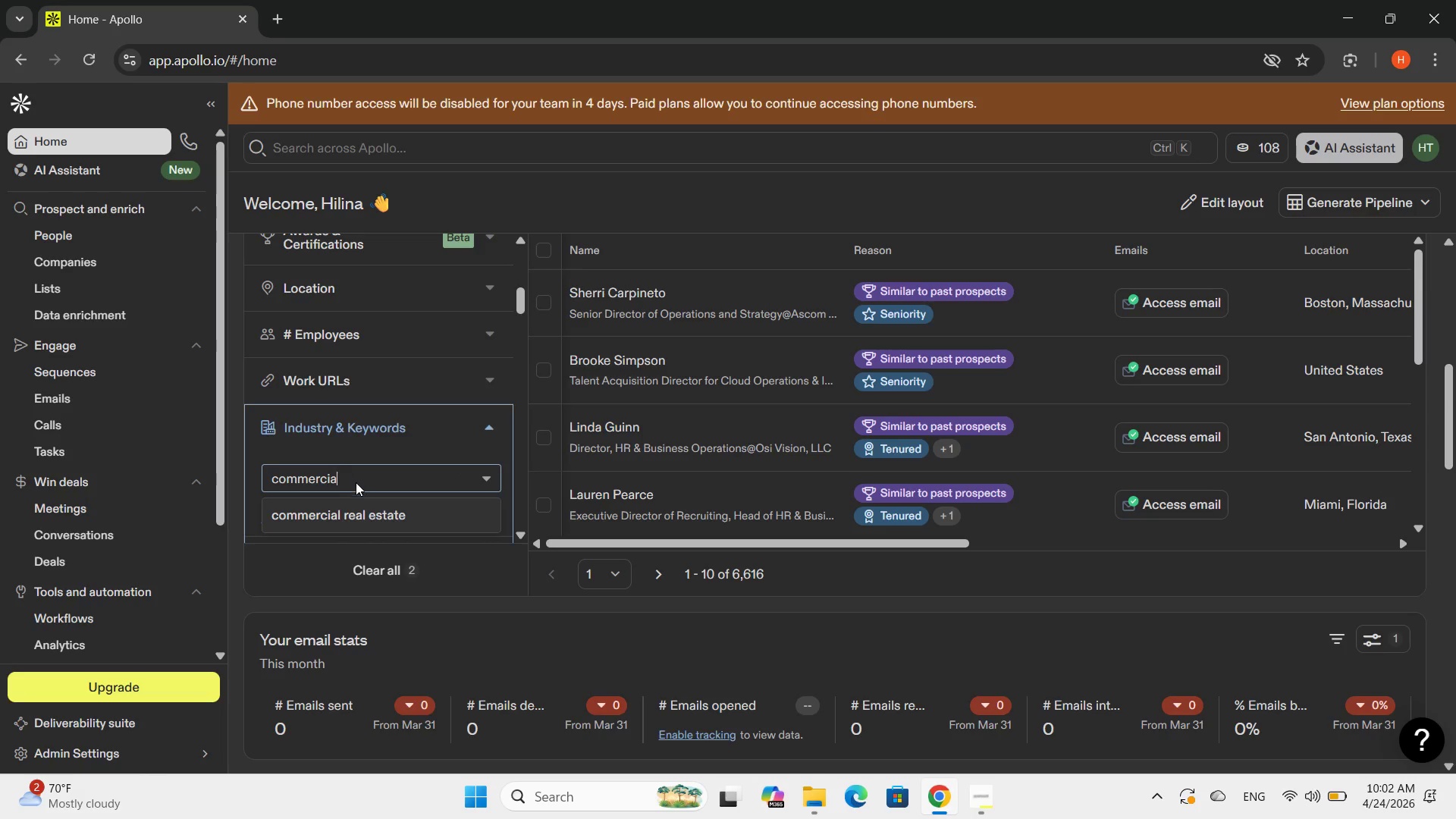 
left_click([354, 516])
 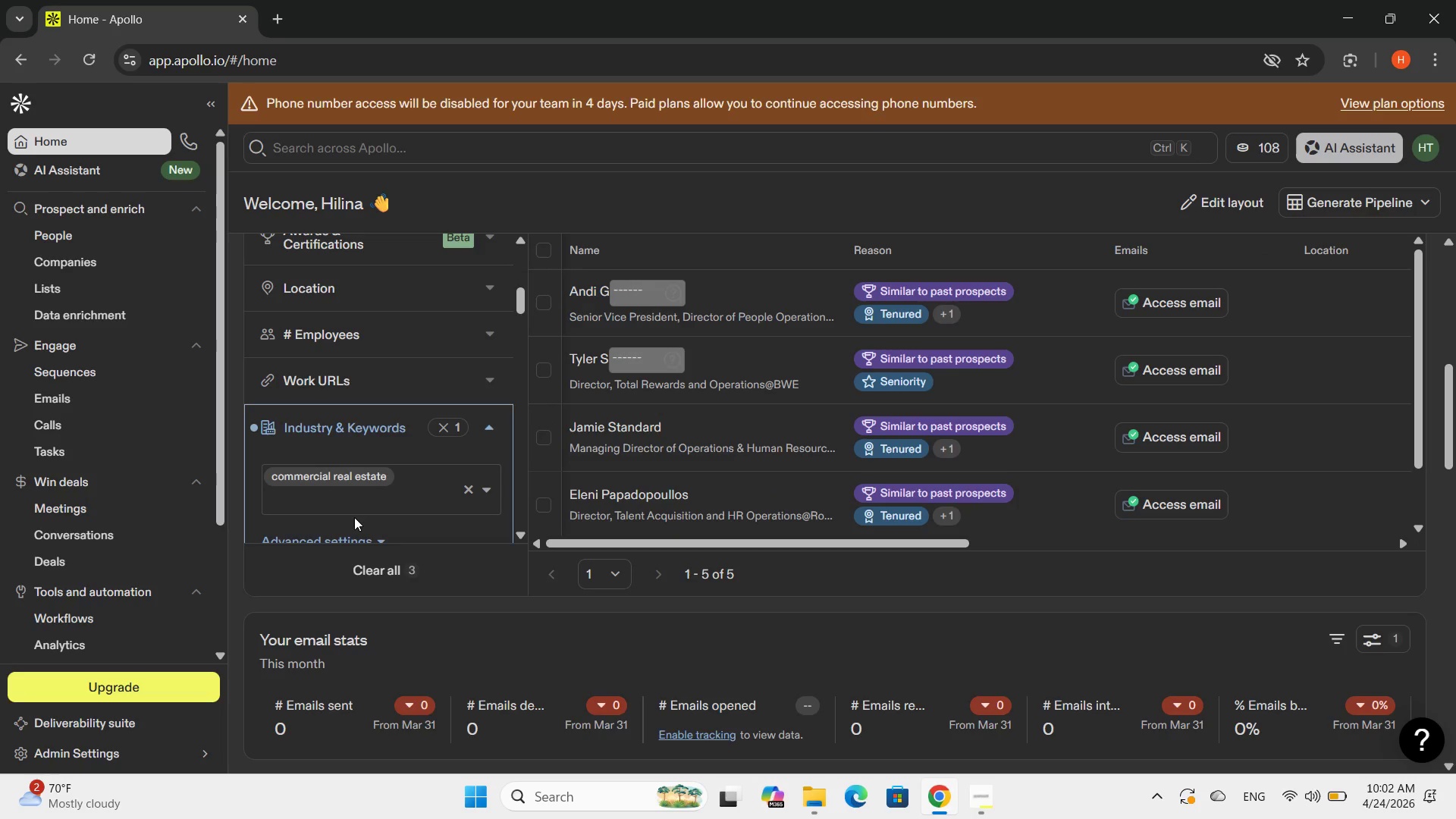 
type(loges)
key(Backspace)
key(Backspace)
type(ist)
 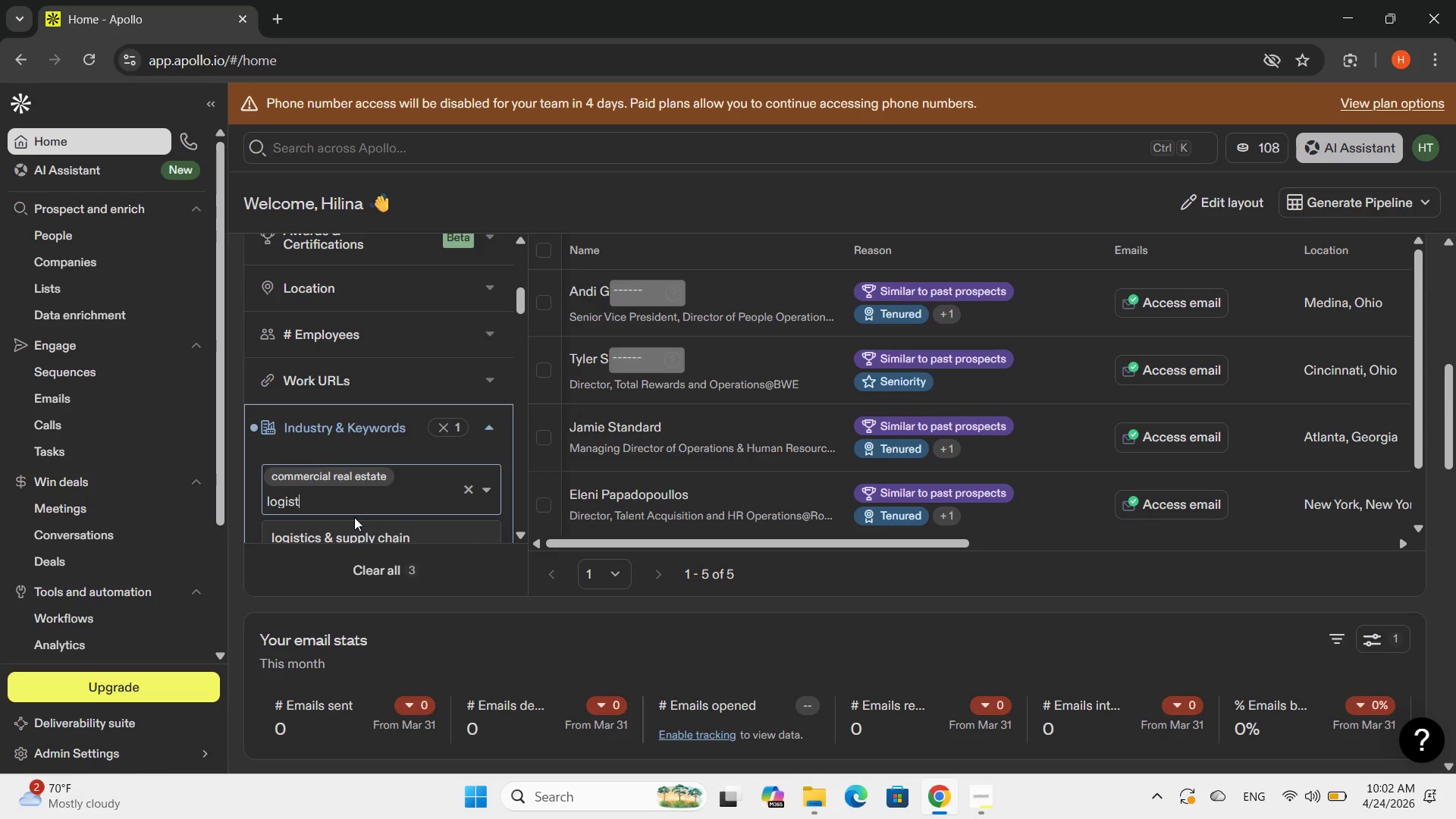 
type(ics )
 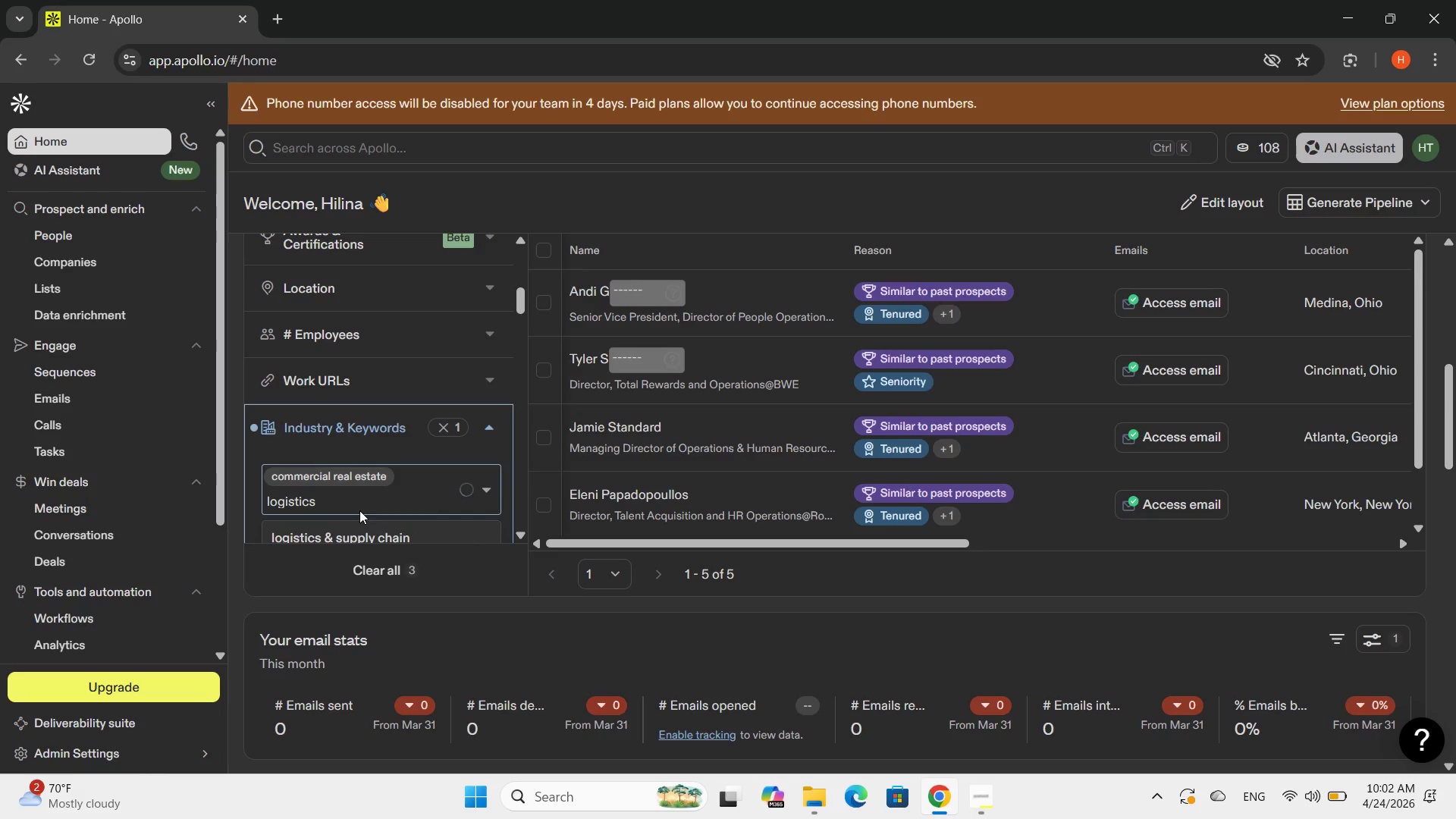 
key(Backspace)
 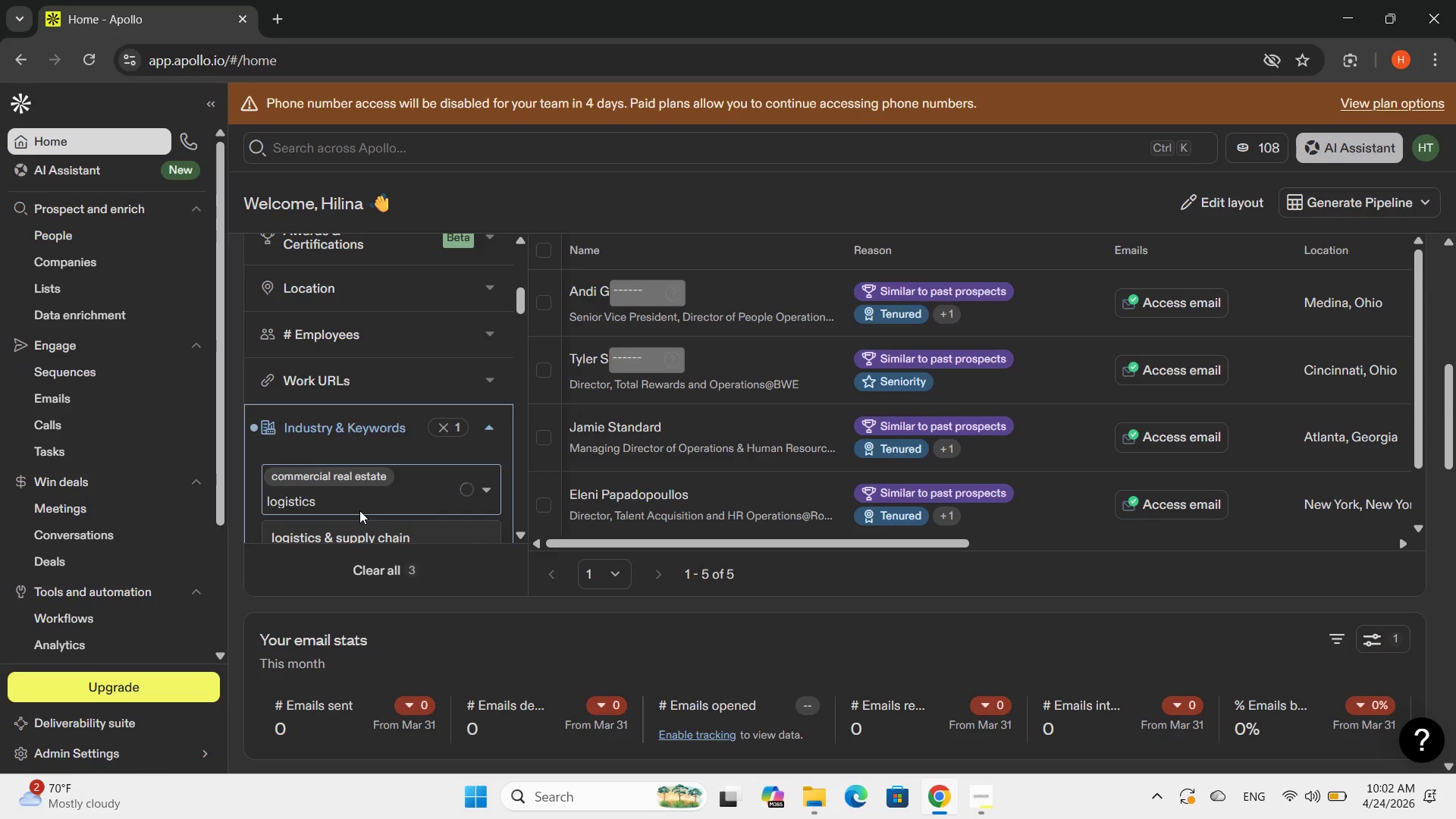 
key(Enter)
 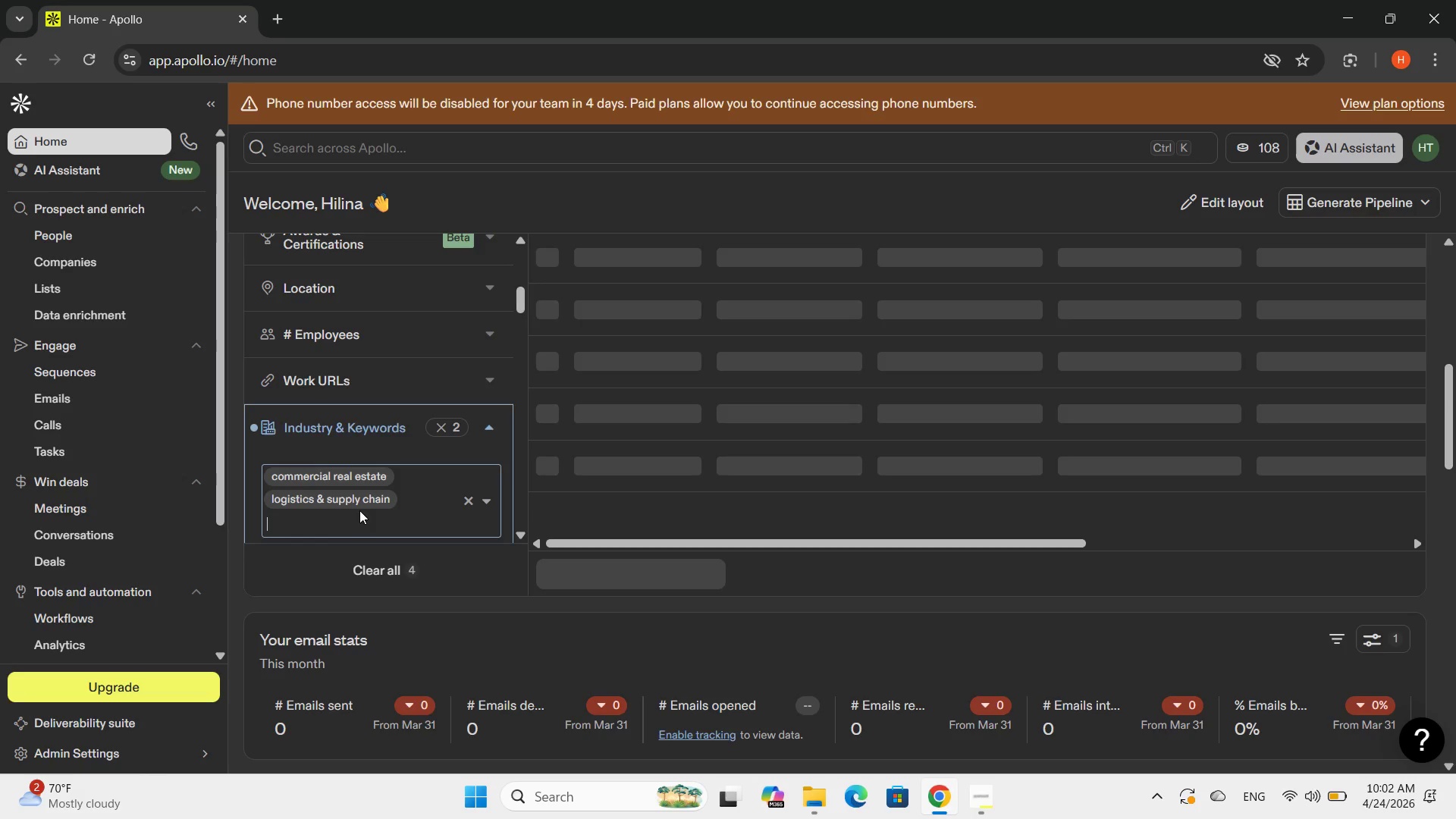 
scroll: coordinate [385, 453], scroll_direction: down, amount: 10.0
 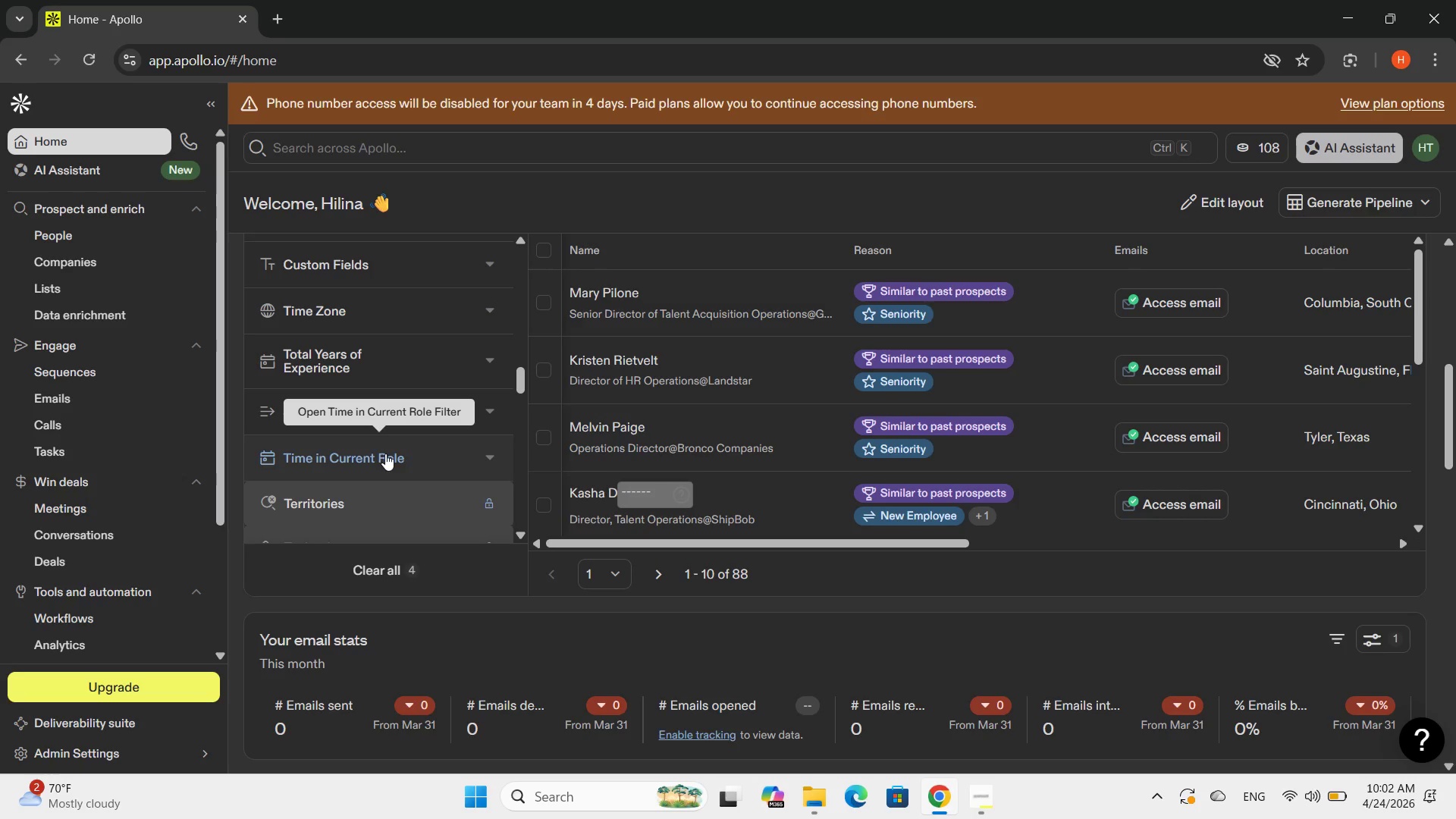 
scroll: coordinate [385, 453], scroll_direction: none, amount: 0.0
 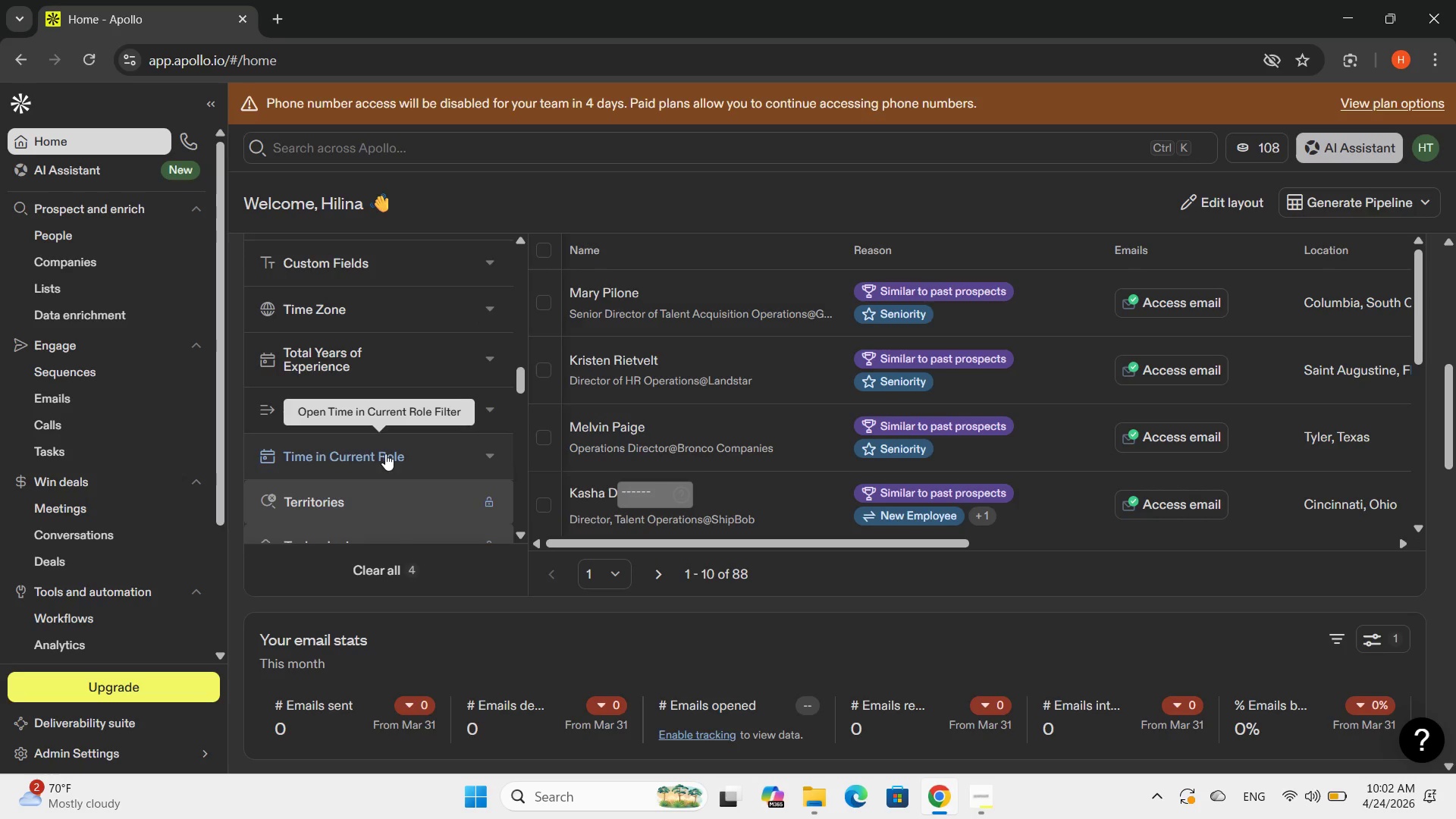 
scroll: coordinate [385, 453], scroll_direction: down, amount: 7.0
 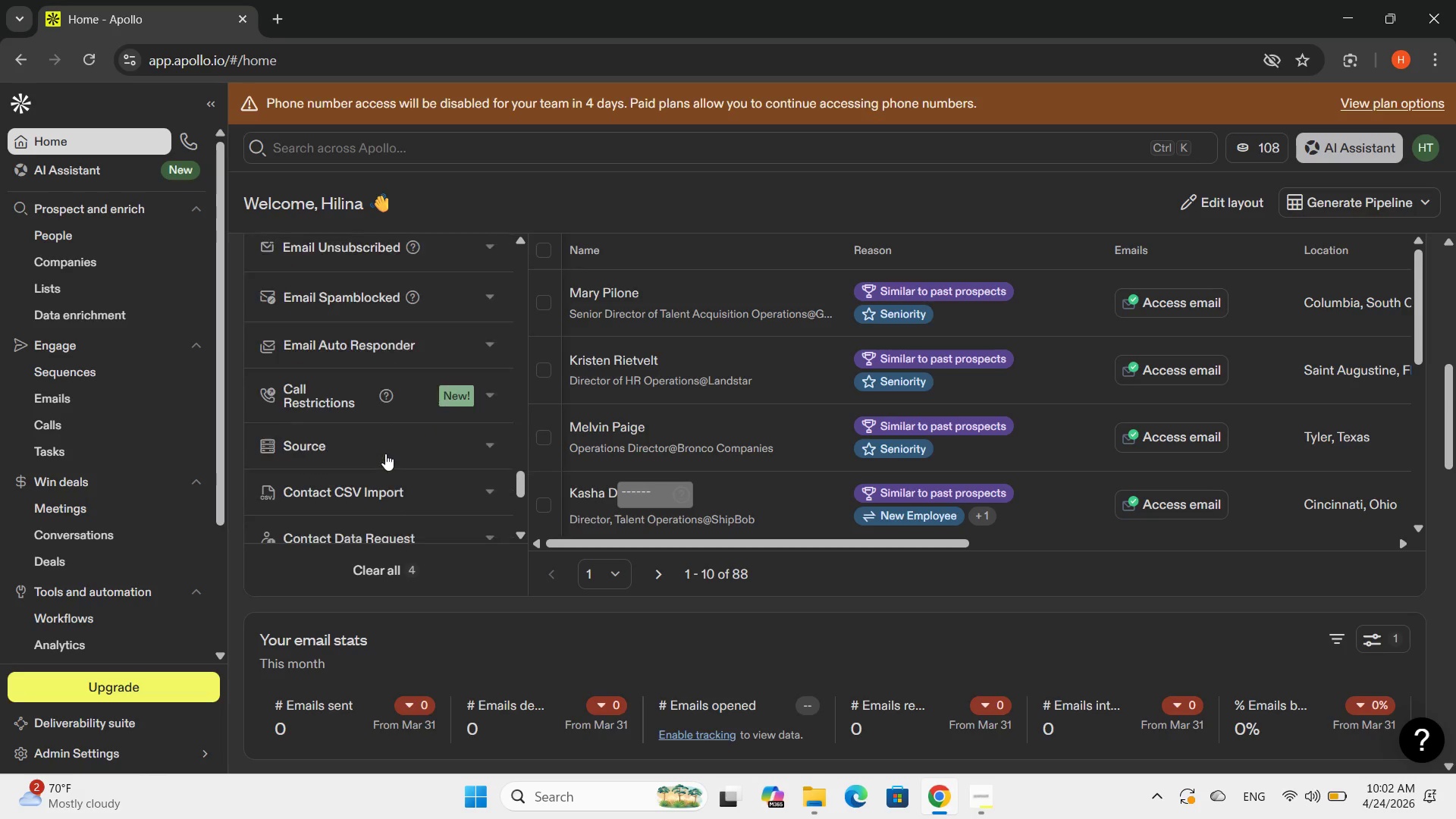 
scroll: coordinate [385, 453], scroll_direction: up, amount: 25.0
 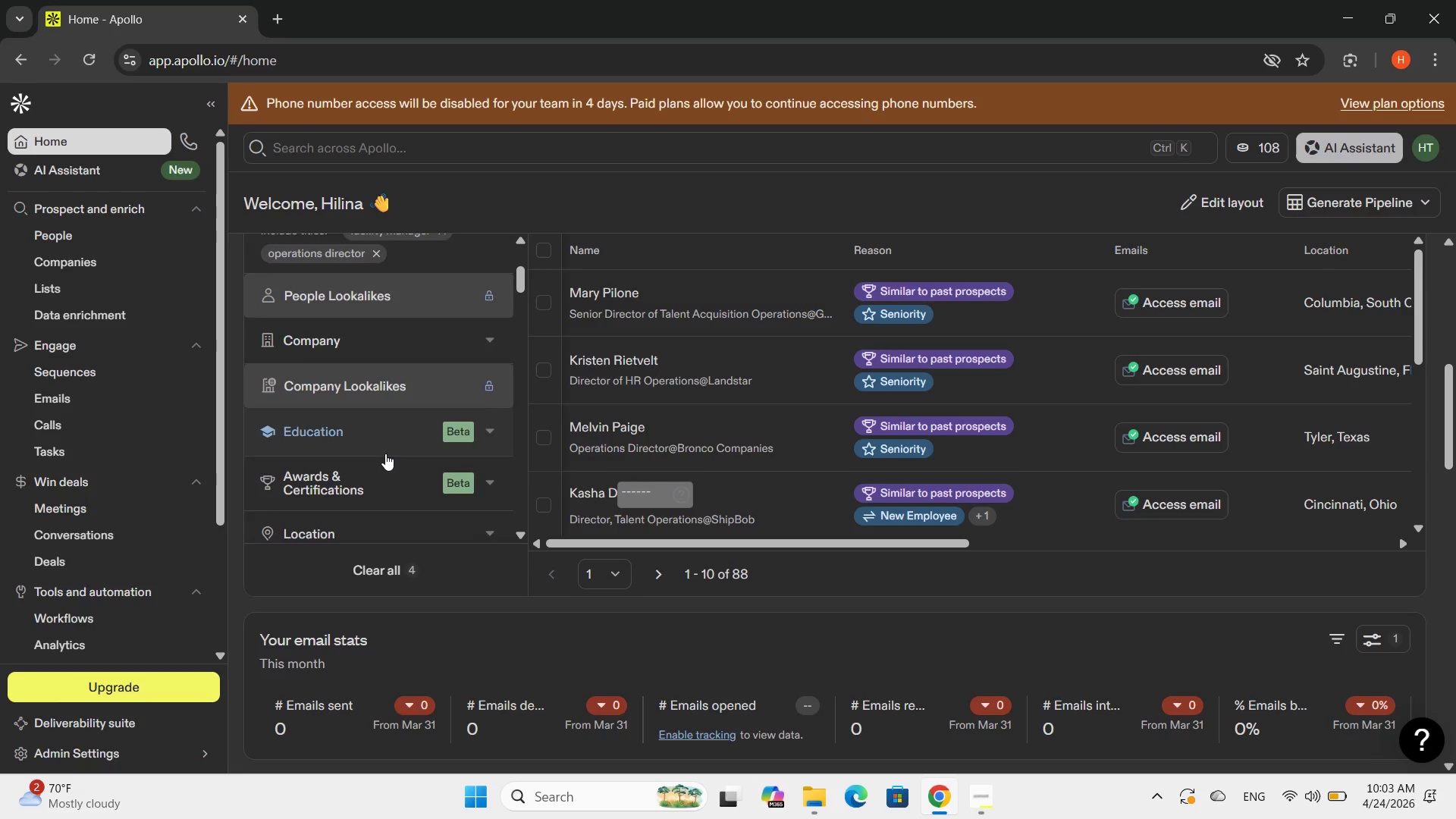 
scroll: coordinate [385, 453], scroll_direction: down, amount: 1.0
 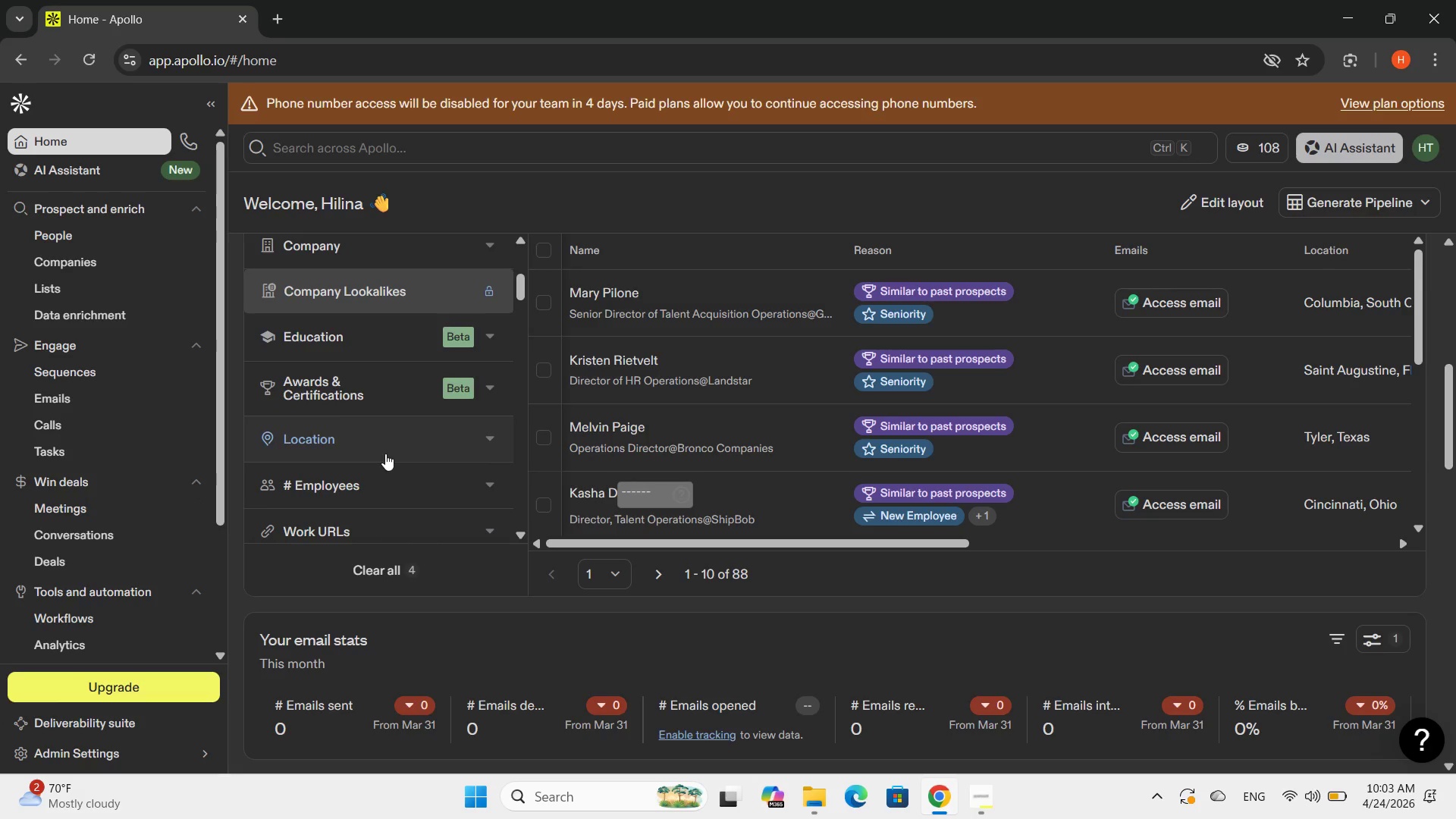 
left_click([385, 453])
 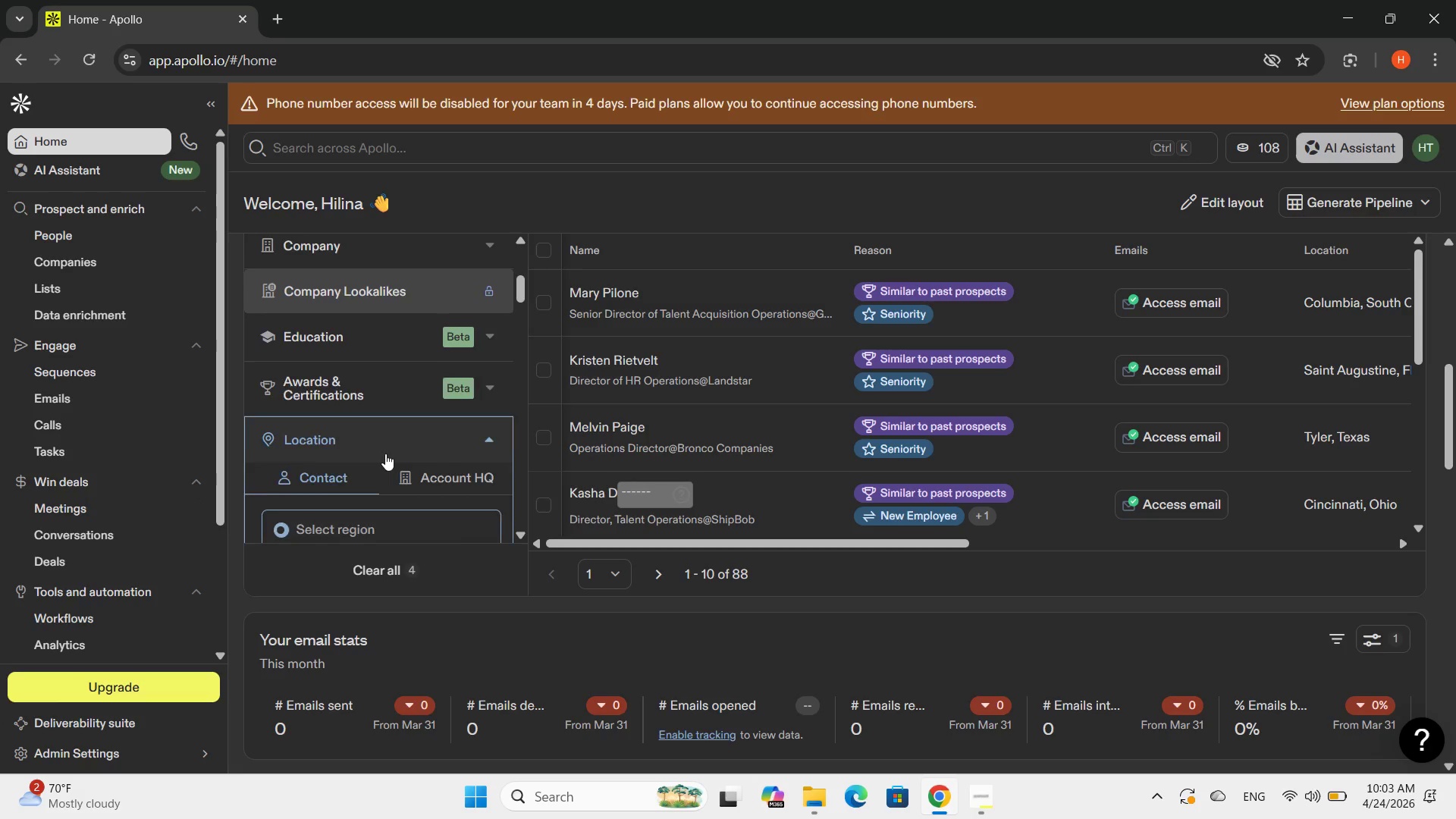 
scroll: coordinate [385, 453], scroll_direction: down, amount: 1.0
 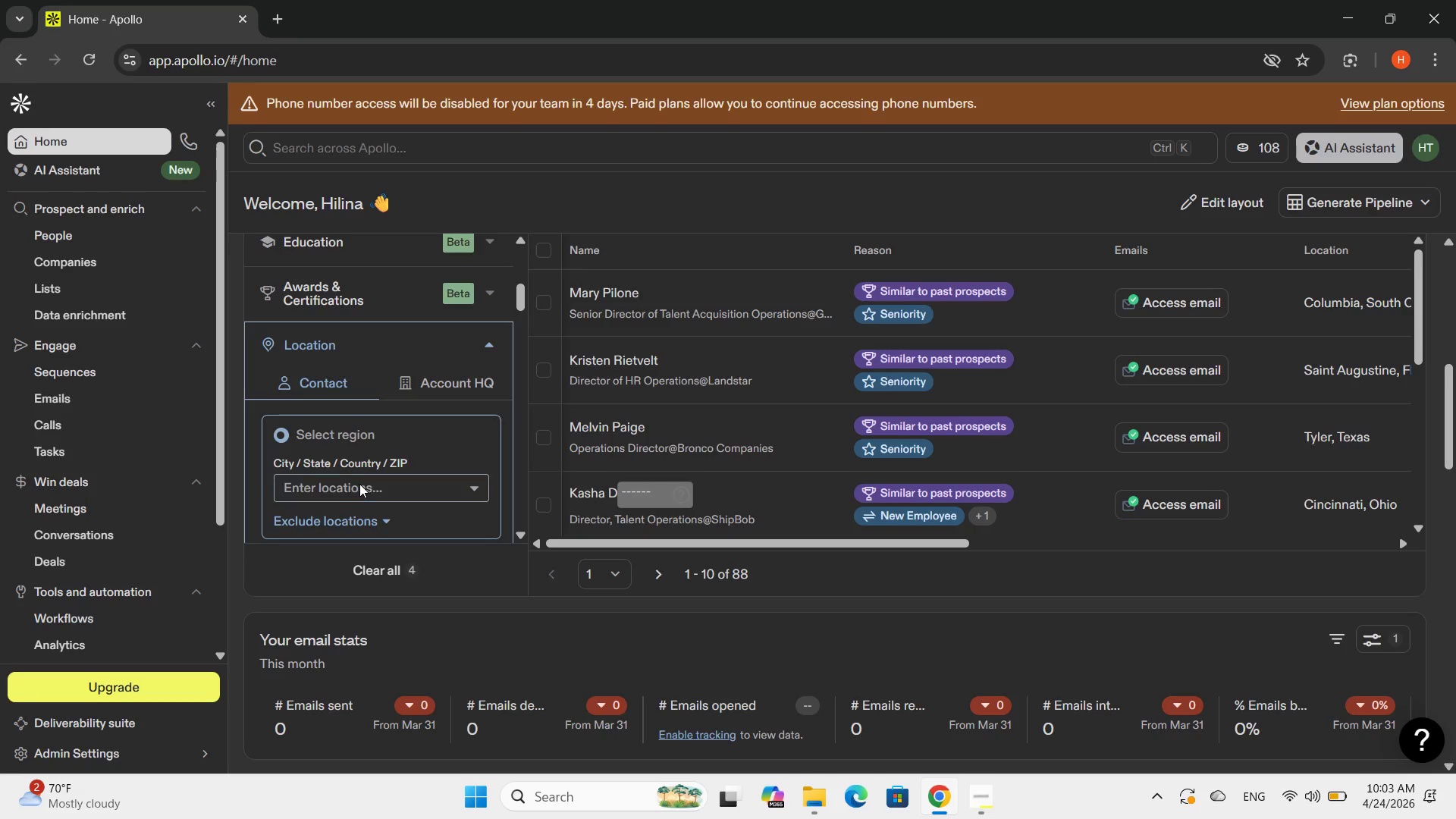 
left_click([359, 484])
 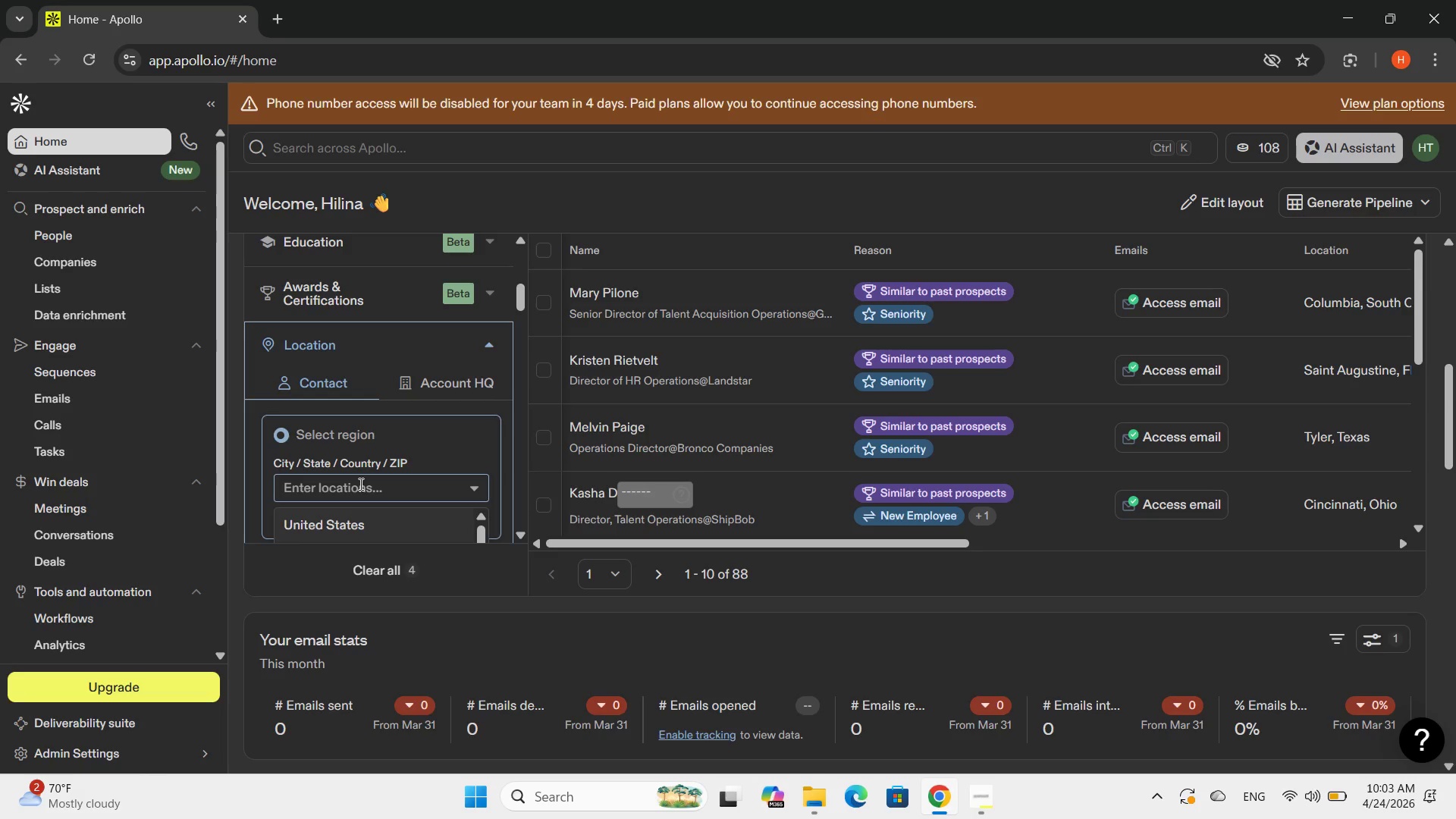 
type(calif)
 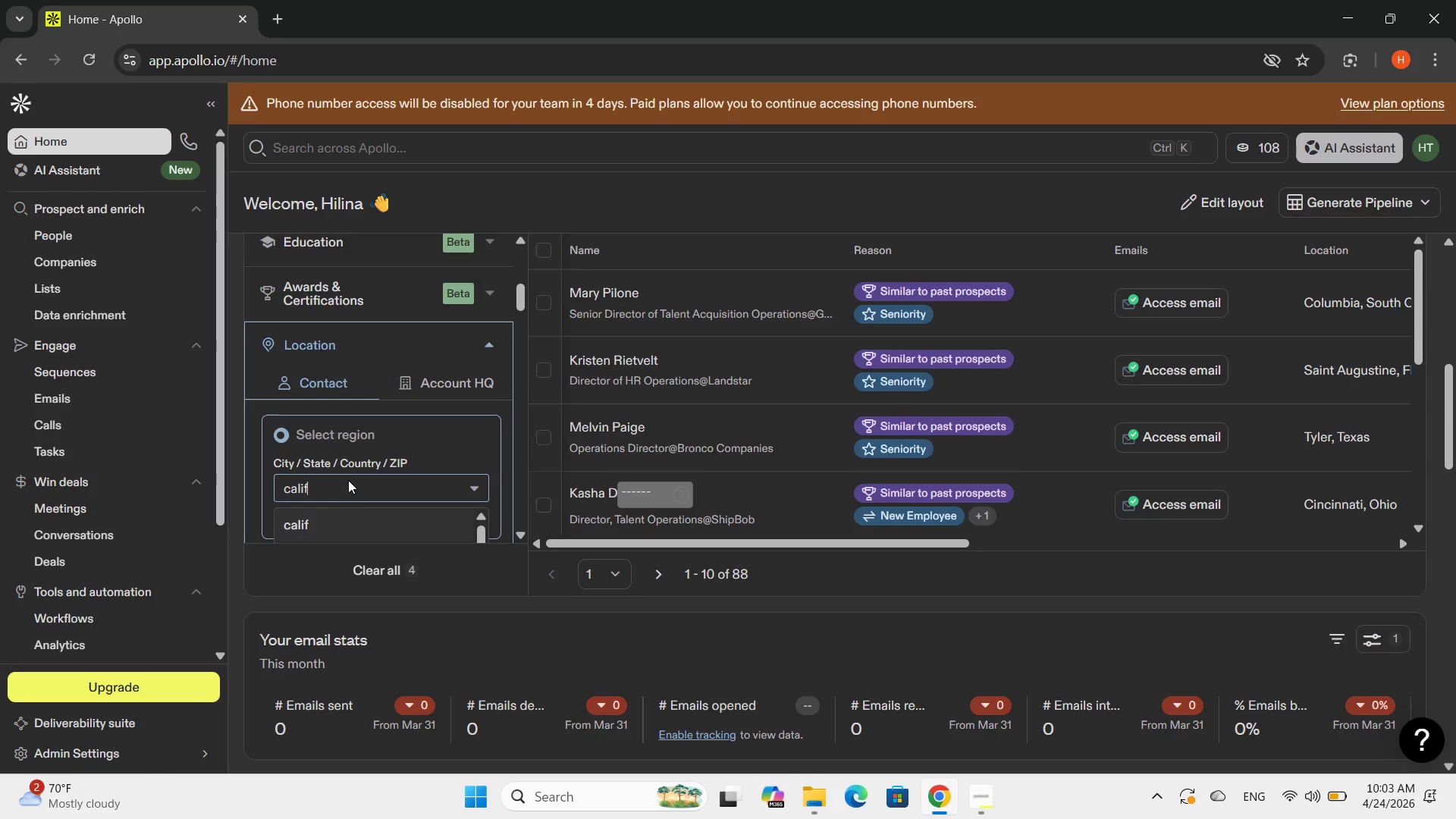 
key(Backspace)
 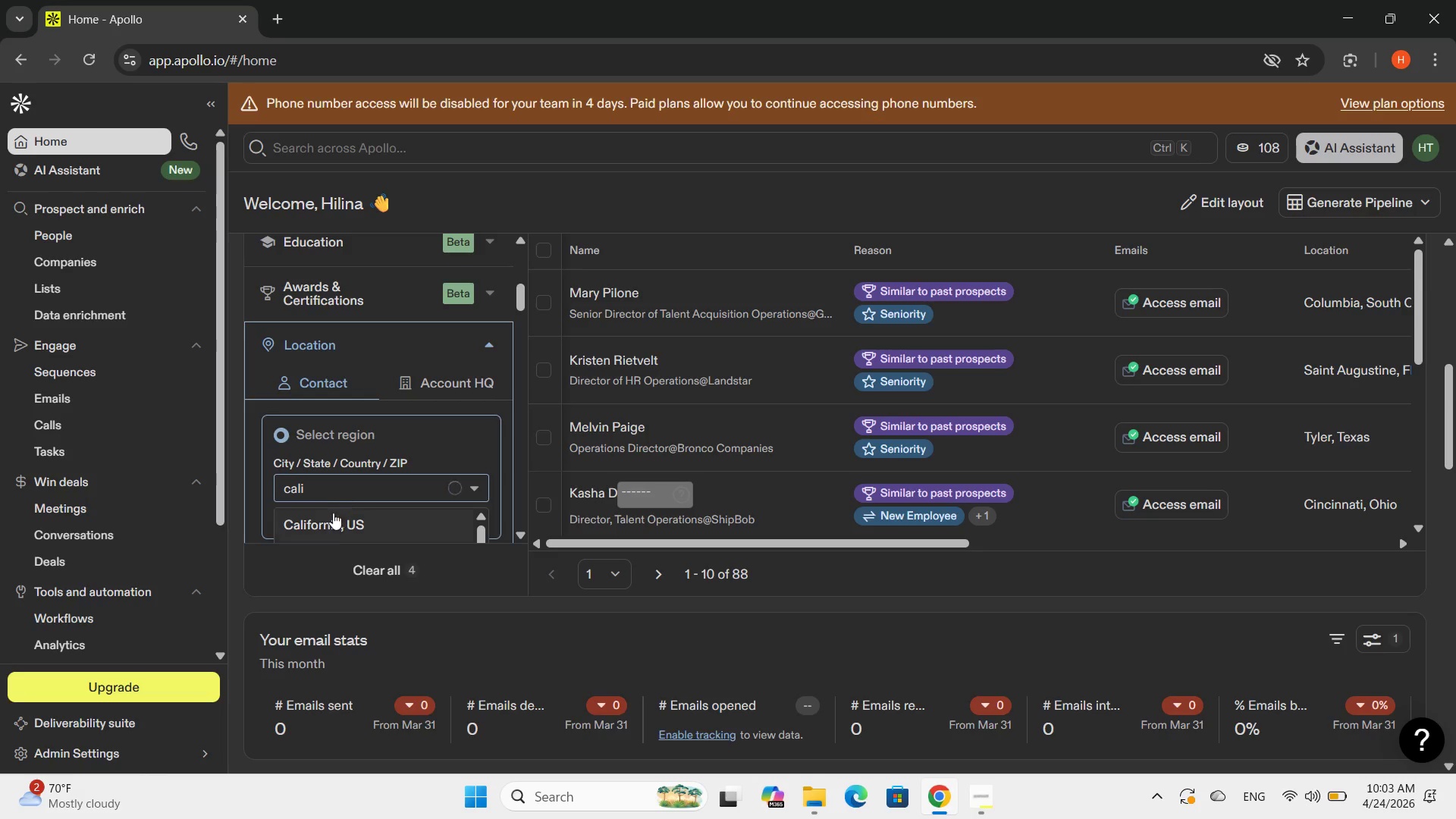 
left_click([333, 526])
 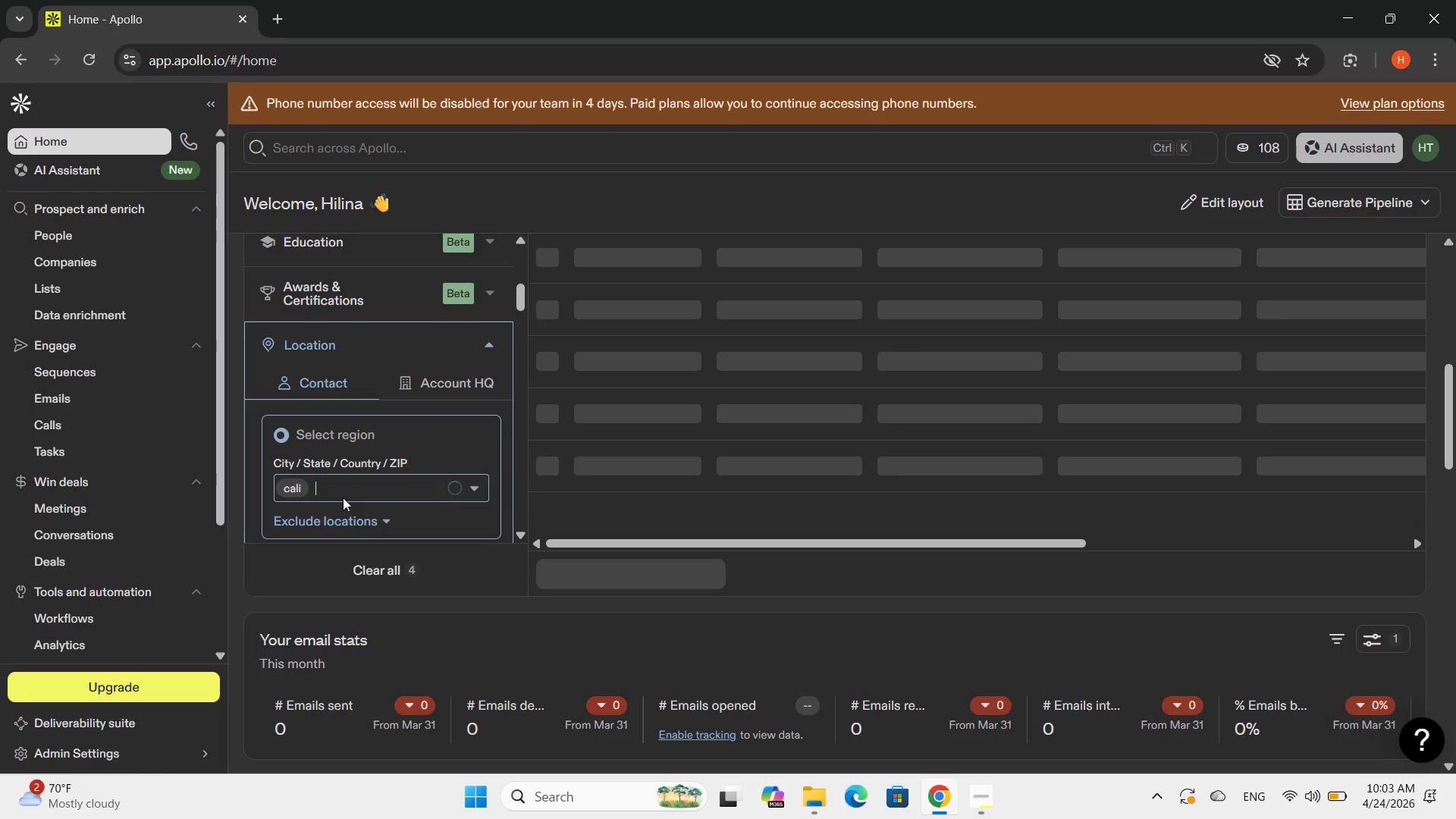 
key(Backspace)
key(Backspace)
type(cali)
 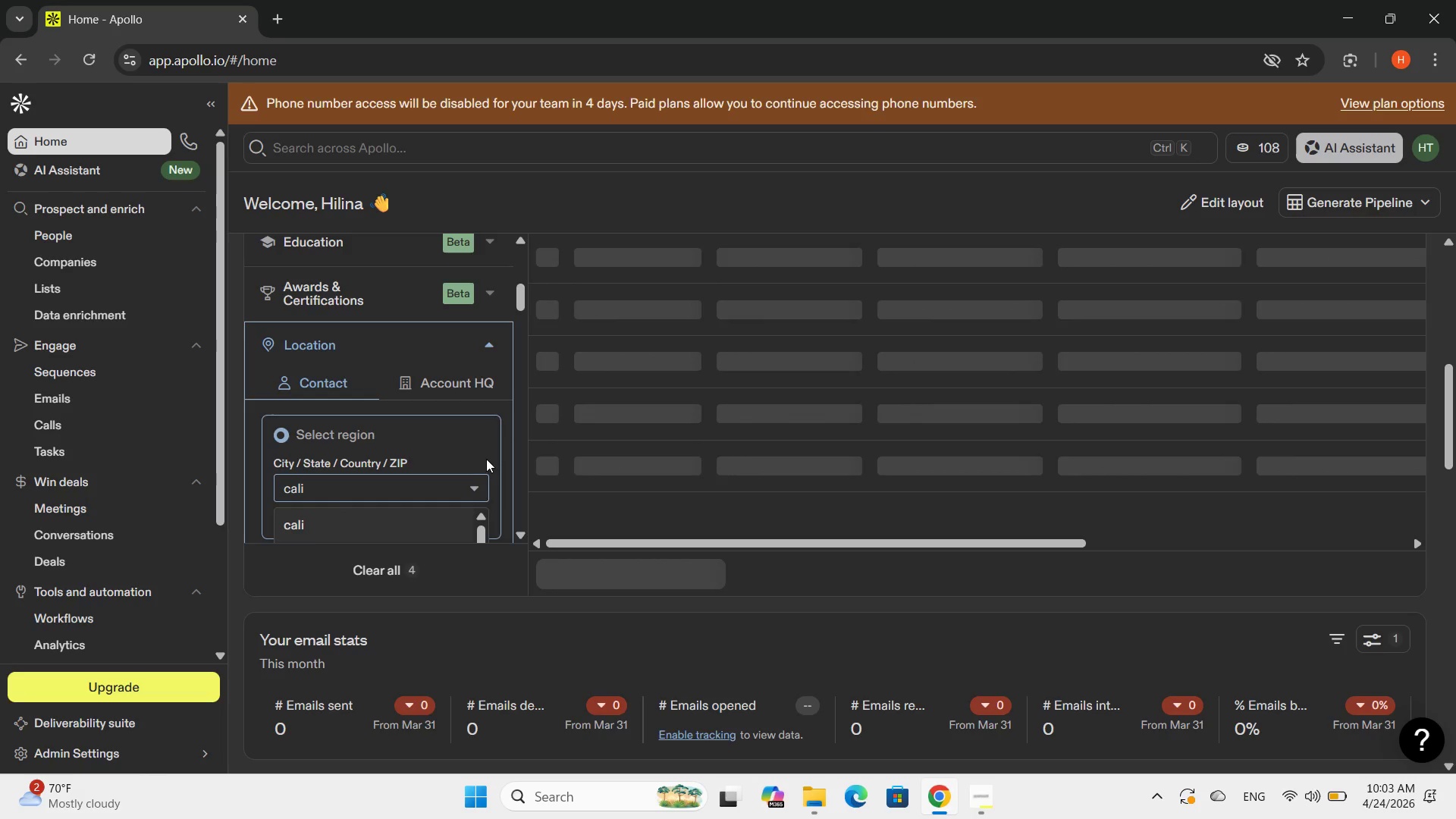 
scroll: coordinate [498, 453], scroll_direction: down, amount: 2.0
 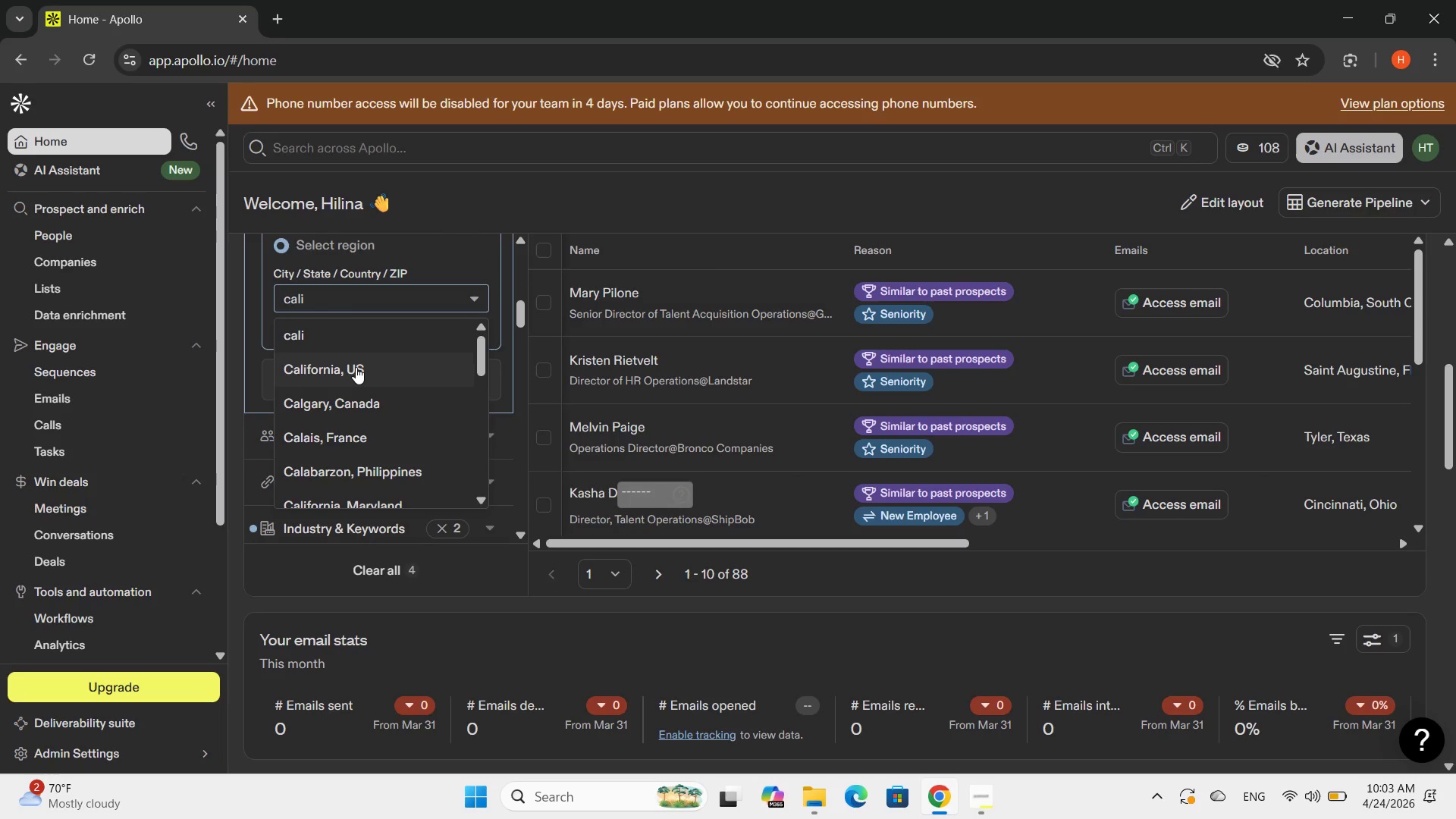 
left_click([355, 367])
 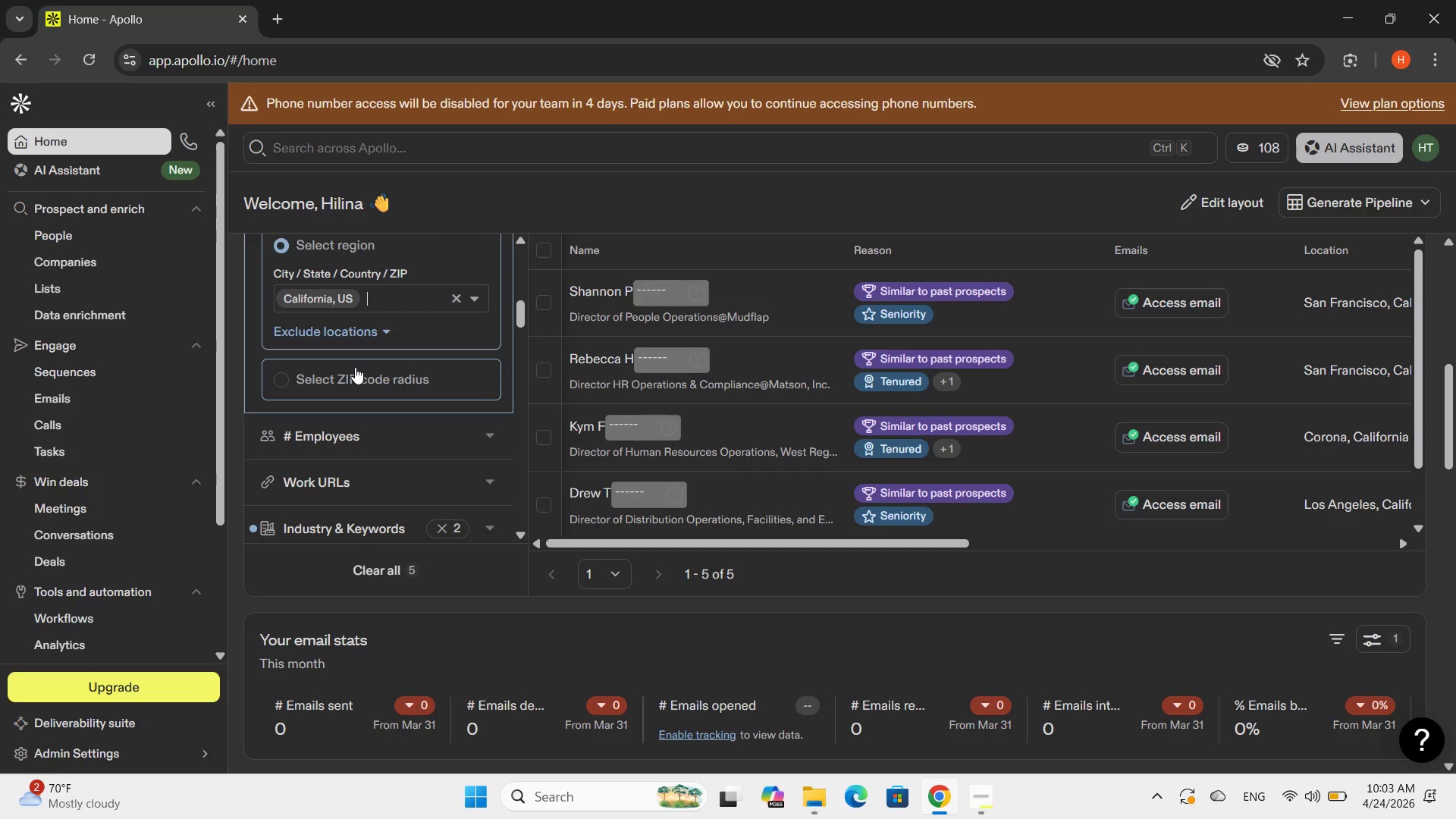 
type(ariz)
 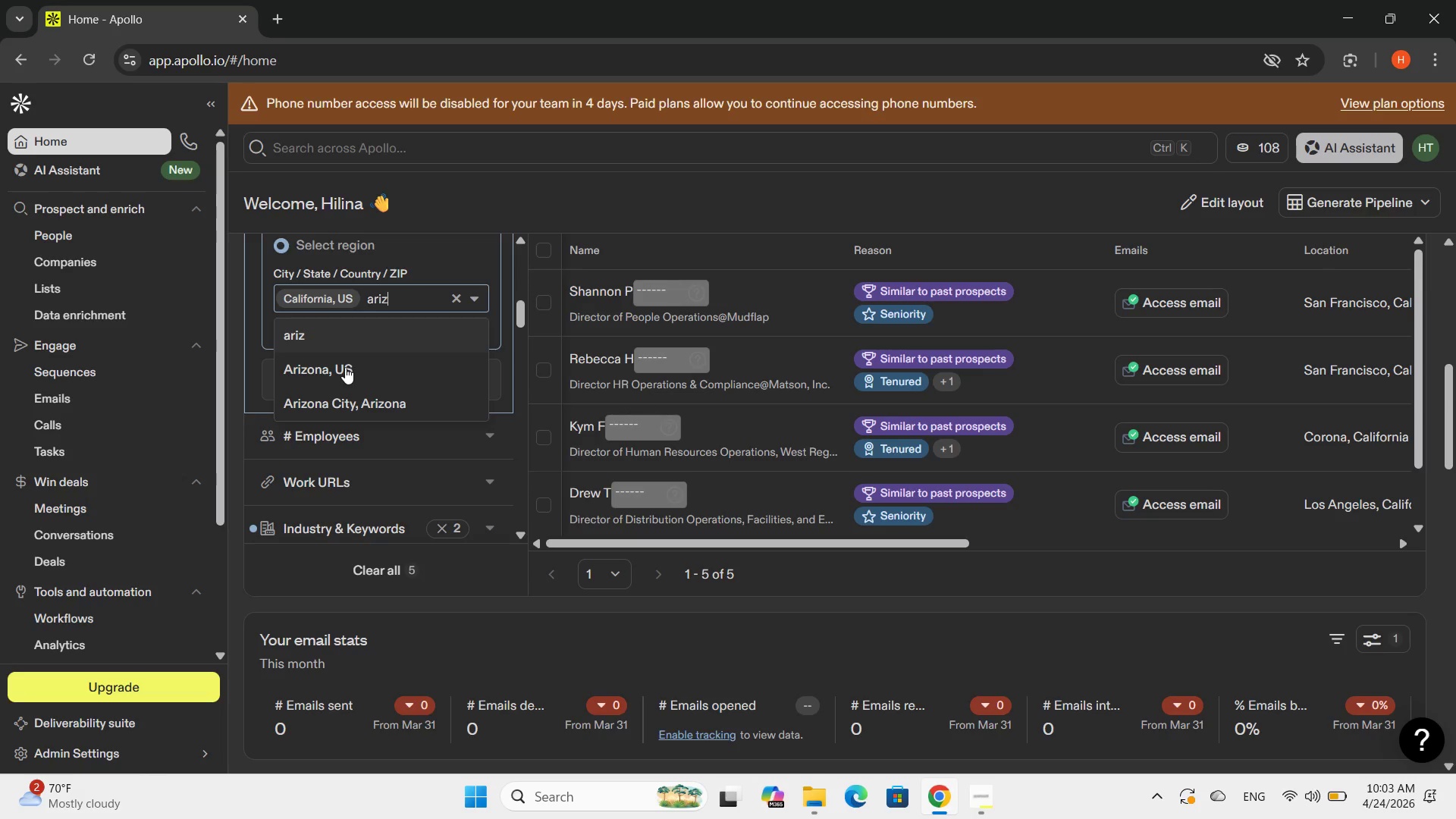 
left_click([345, 367])
 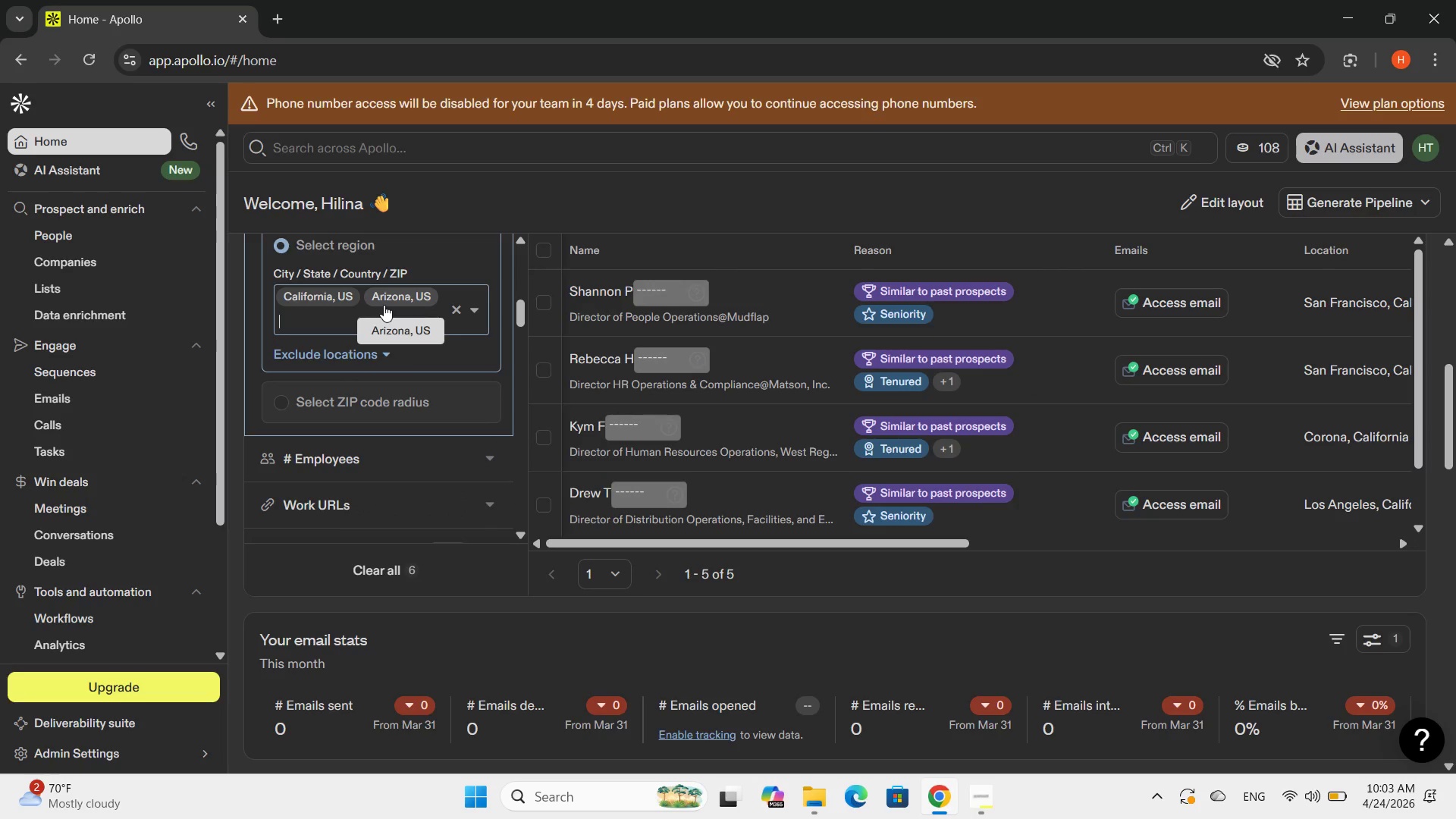 
type(neva)
 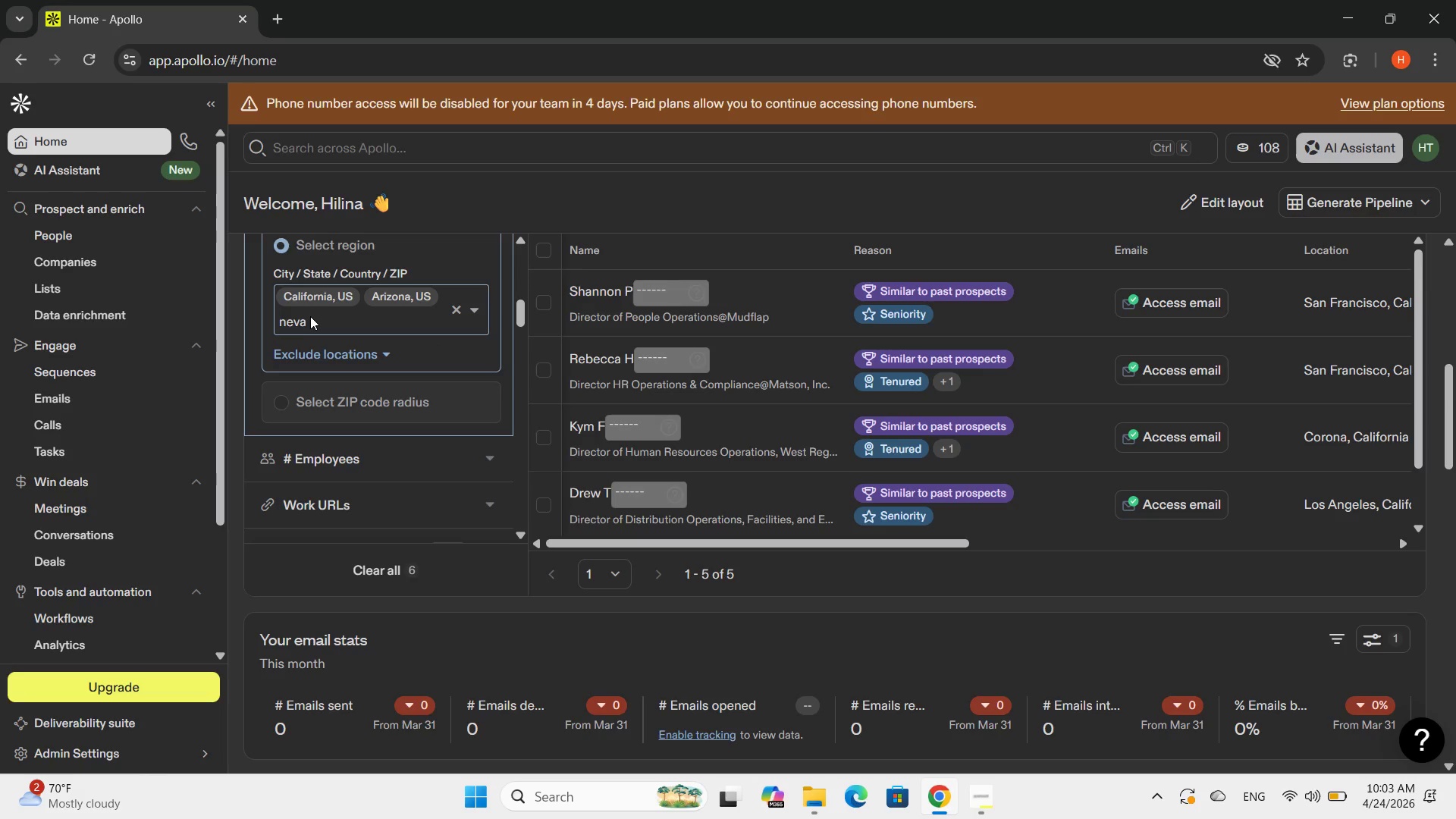 
type(da )
key(Backspace)
type(,us)
 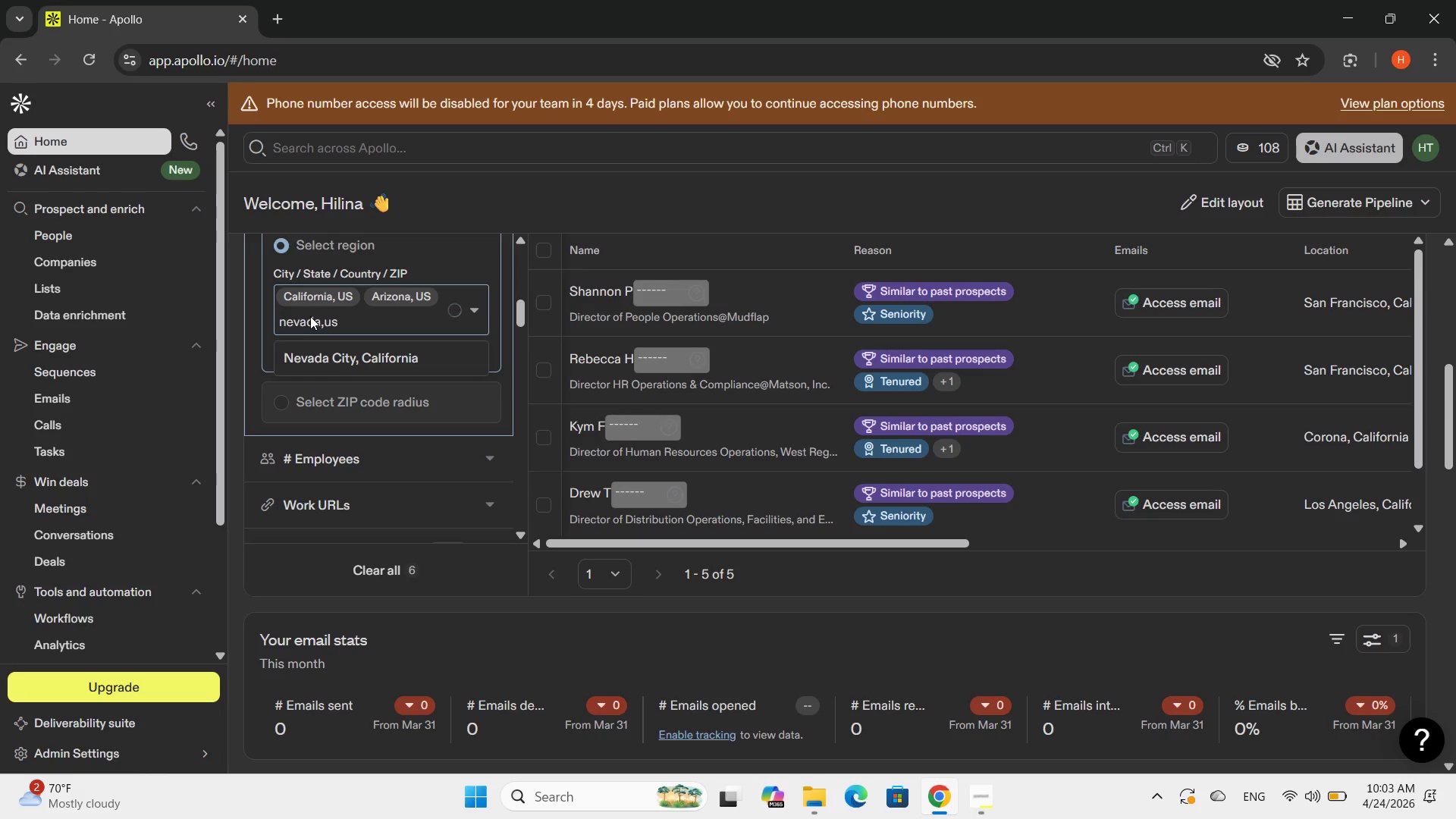 
key(Enter)
 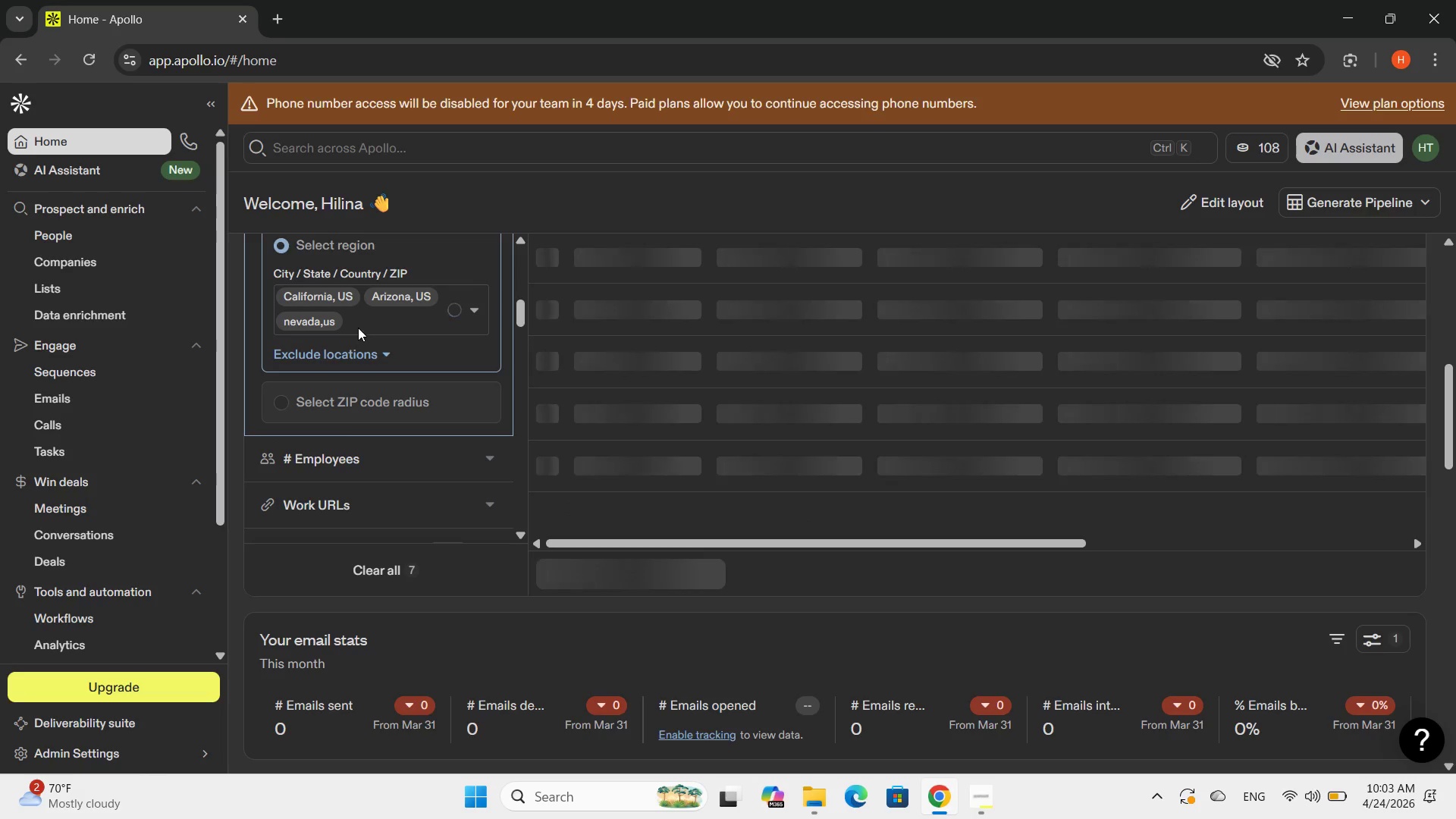 
scroll: coordinate [548, 634], scroll_direction: up, amount: 8.0
 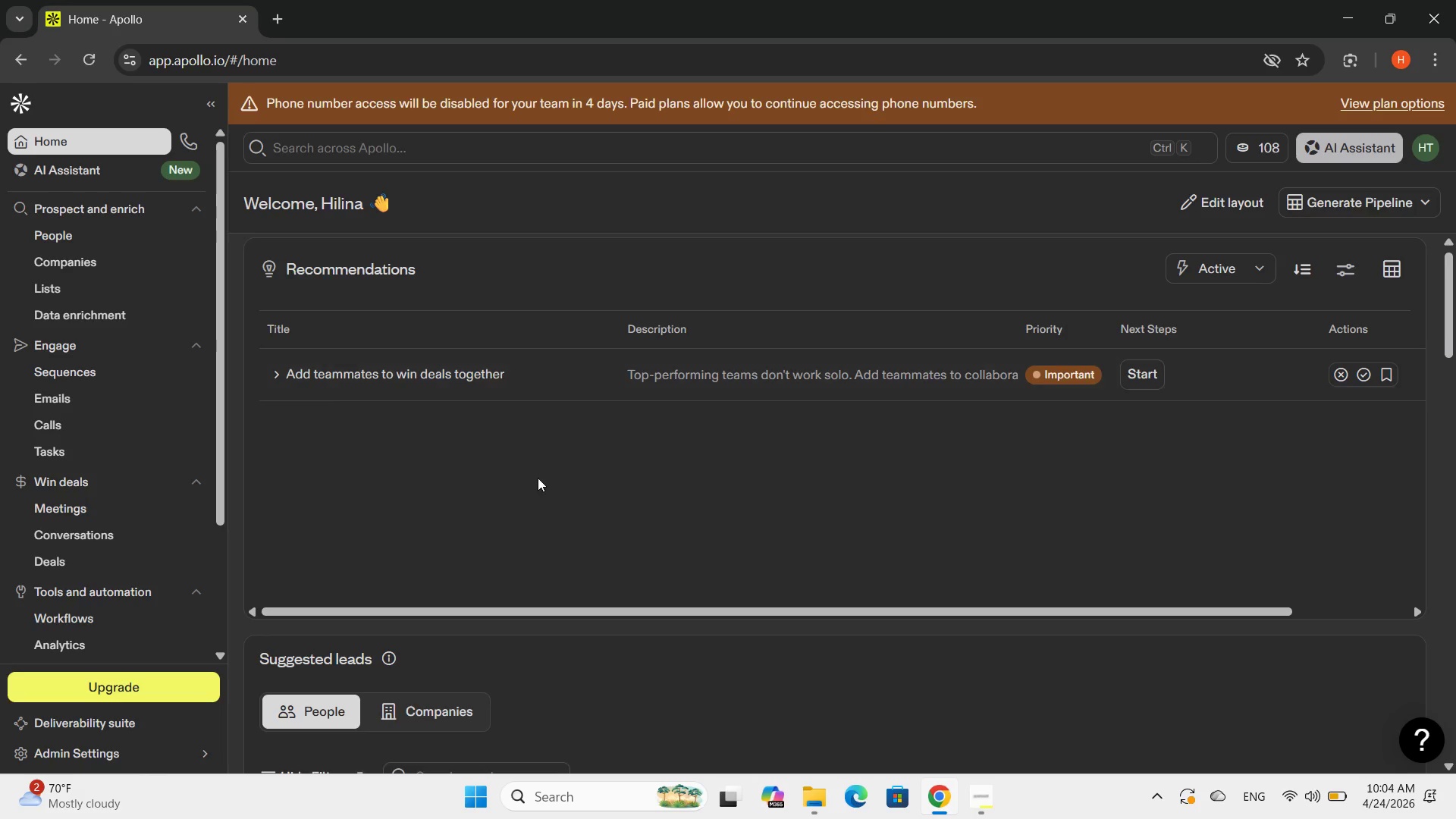 
scroll: coordinate [563, 513], scroll_direction: down, amount: 4.0
 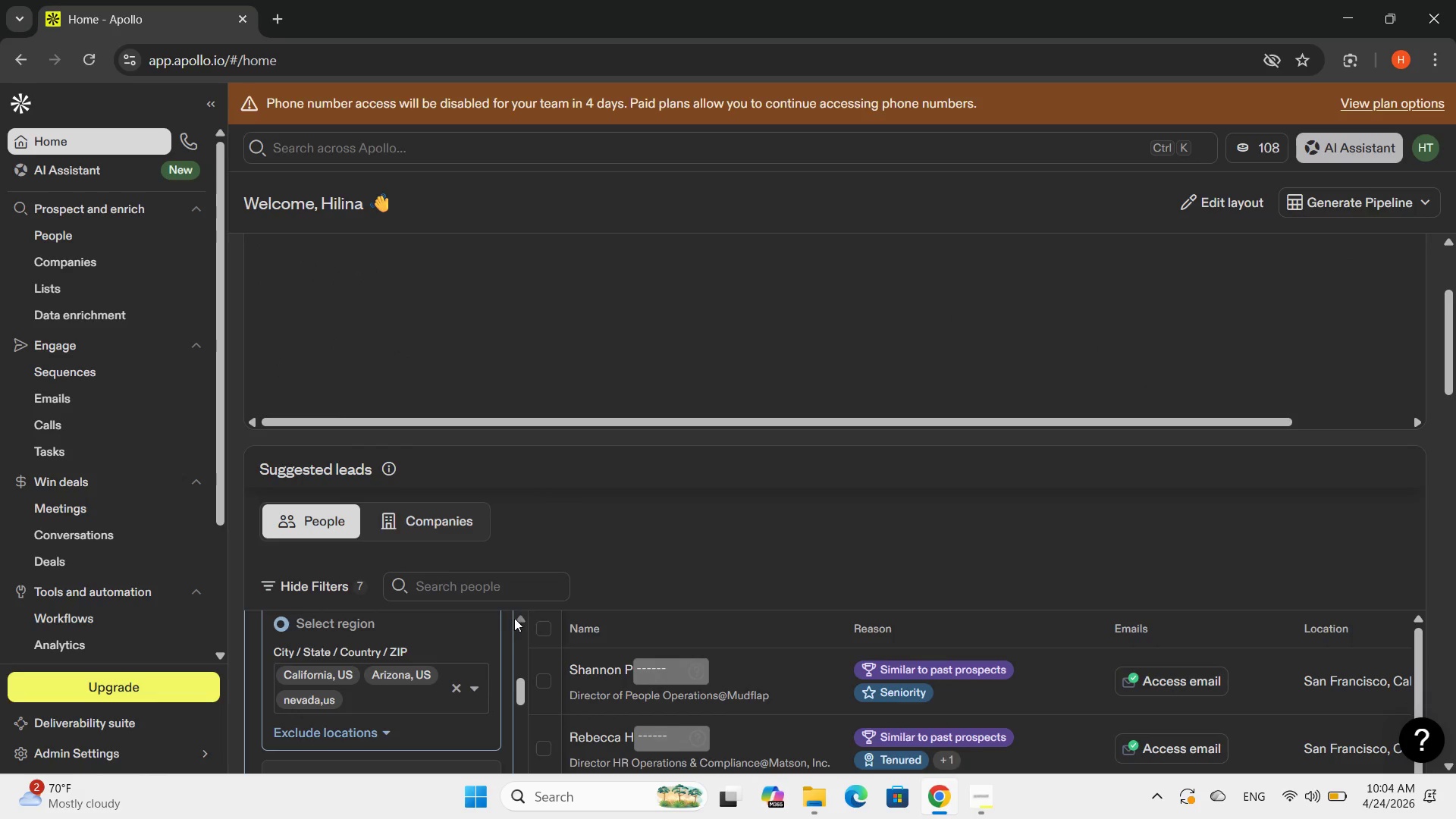 
left_click([514, 618])
 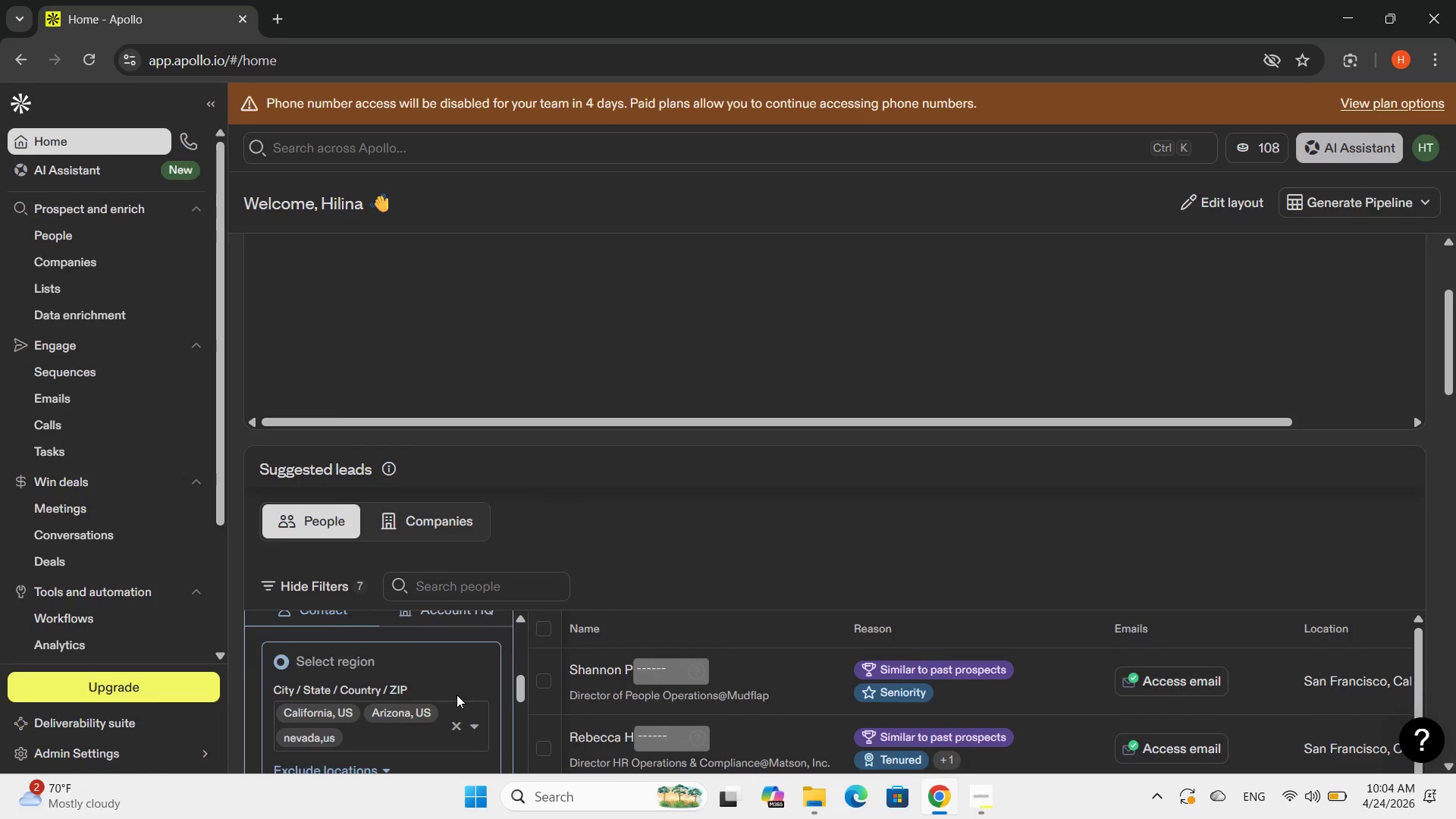 
scroll: coordinate [444, 699], scroll_direction: up, amount: 8.0
 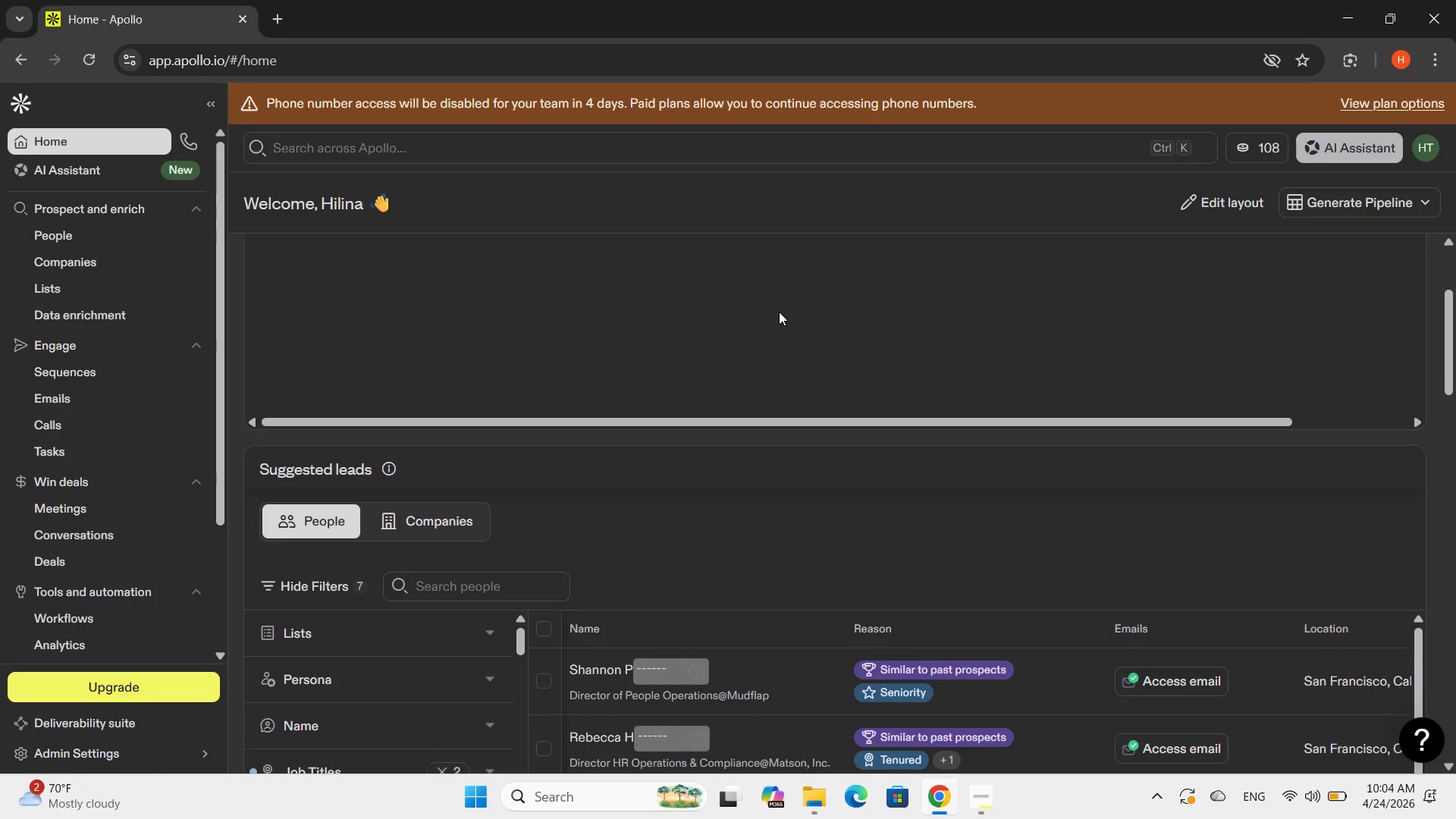 
scroll: coordinate [779, 312], scroll_direction: down, amount: 2.0
 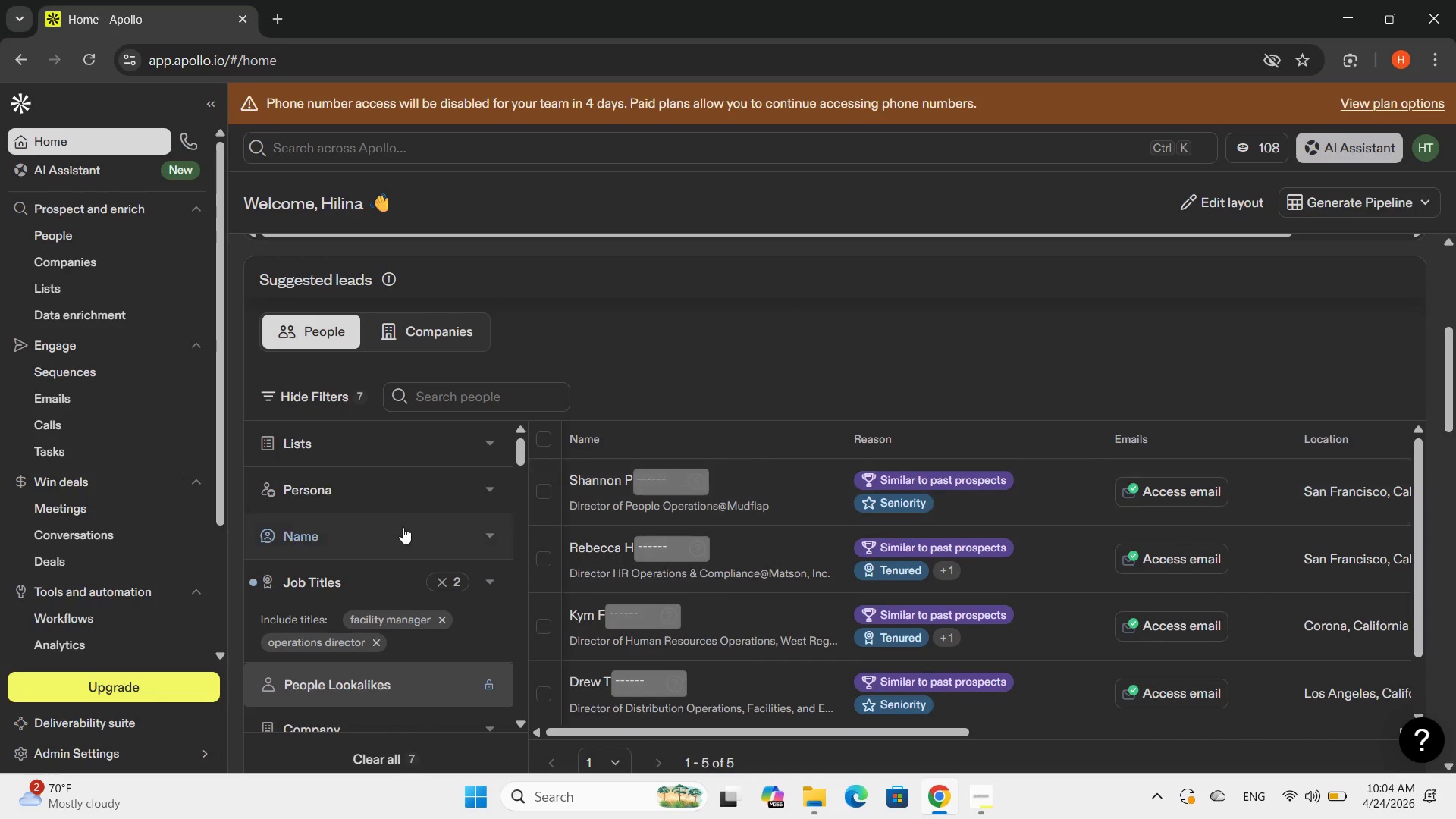 
scroll: coordinate [402, 527], scroll_direction: up, amount: 2.0
 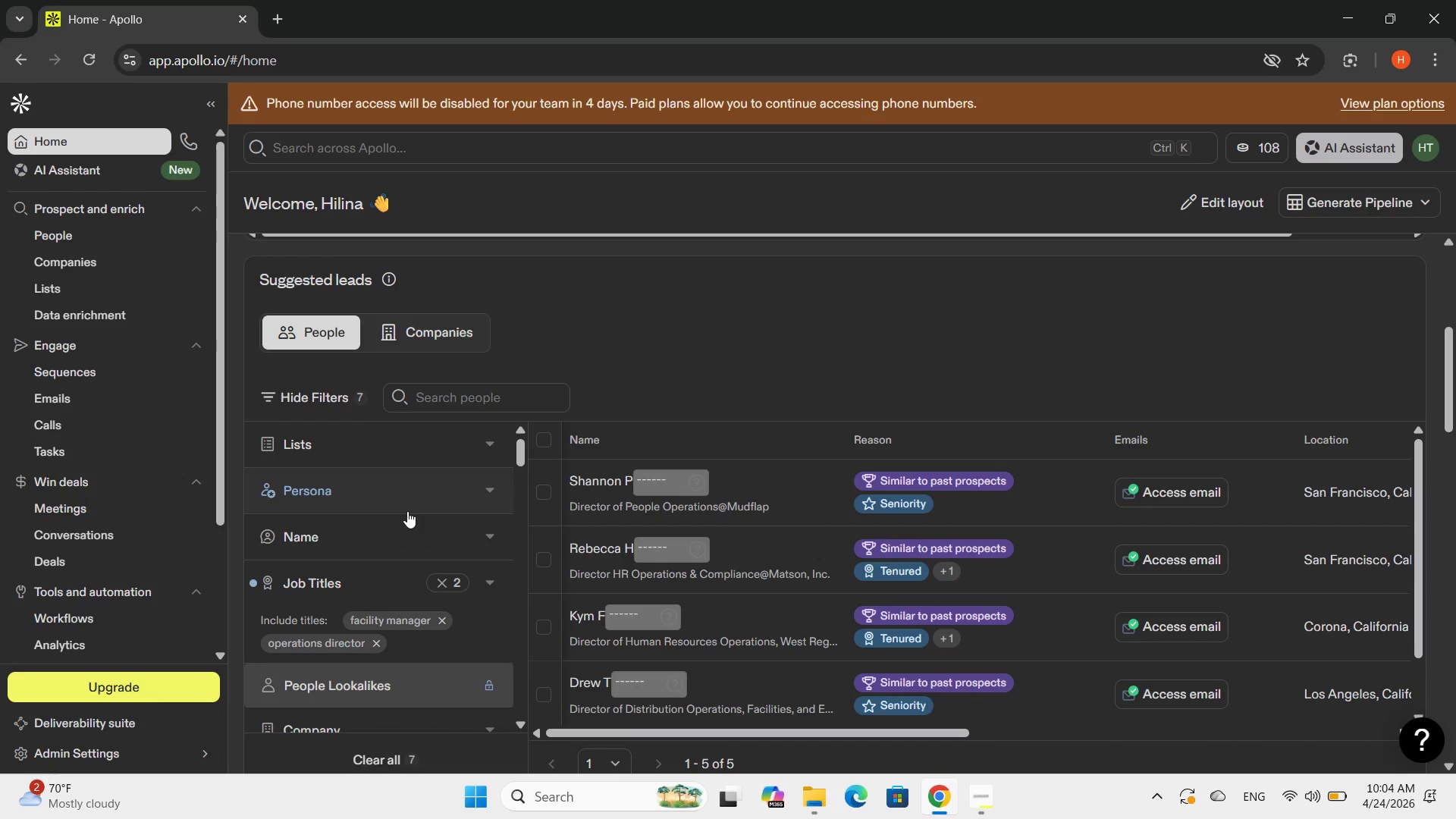 
scroll: coordinate [361, 579], scroll_direction: down, amount: 9.0
 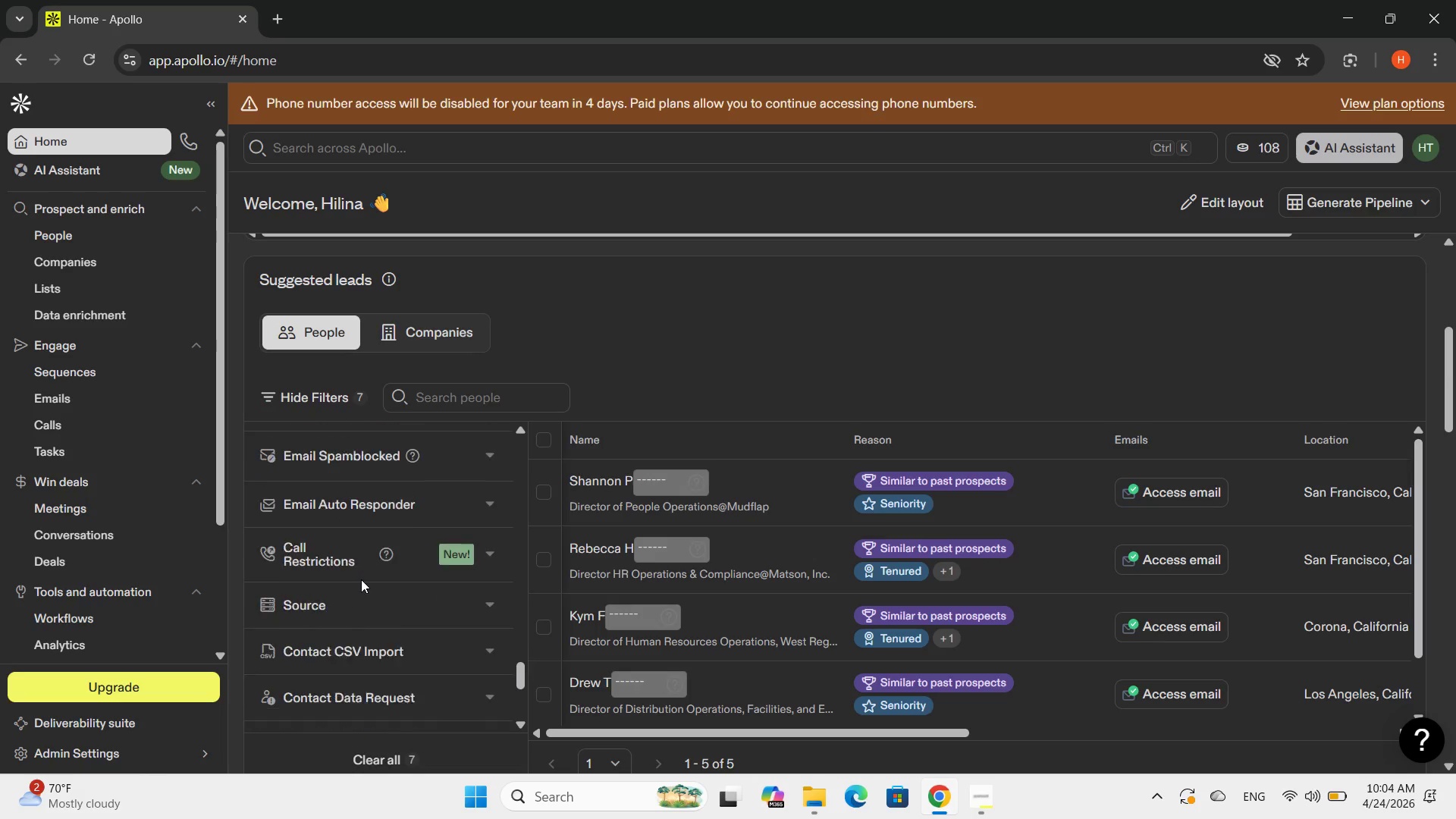 
scroll: coordinate [313, 526], scroll_direction: up, amount: 21.0
 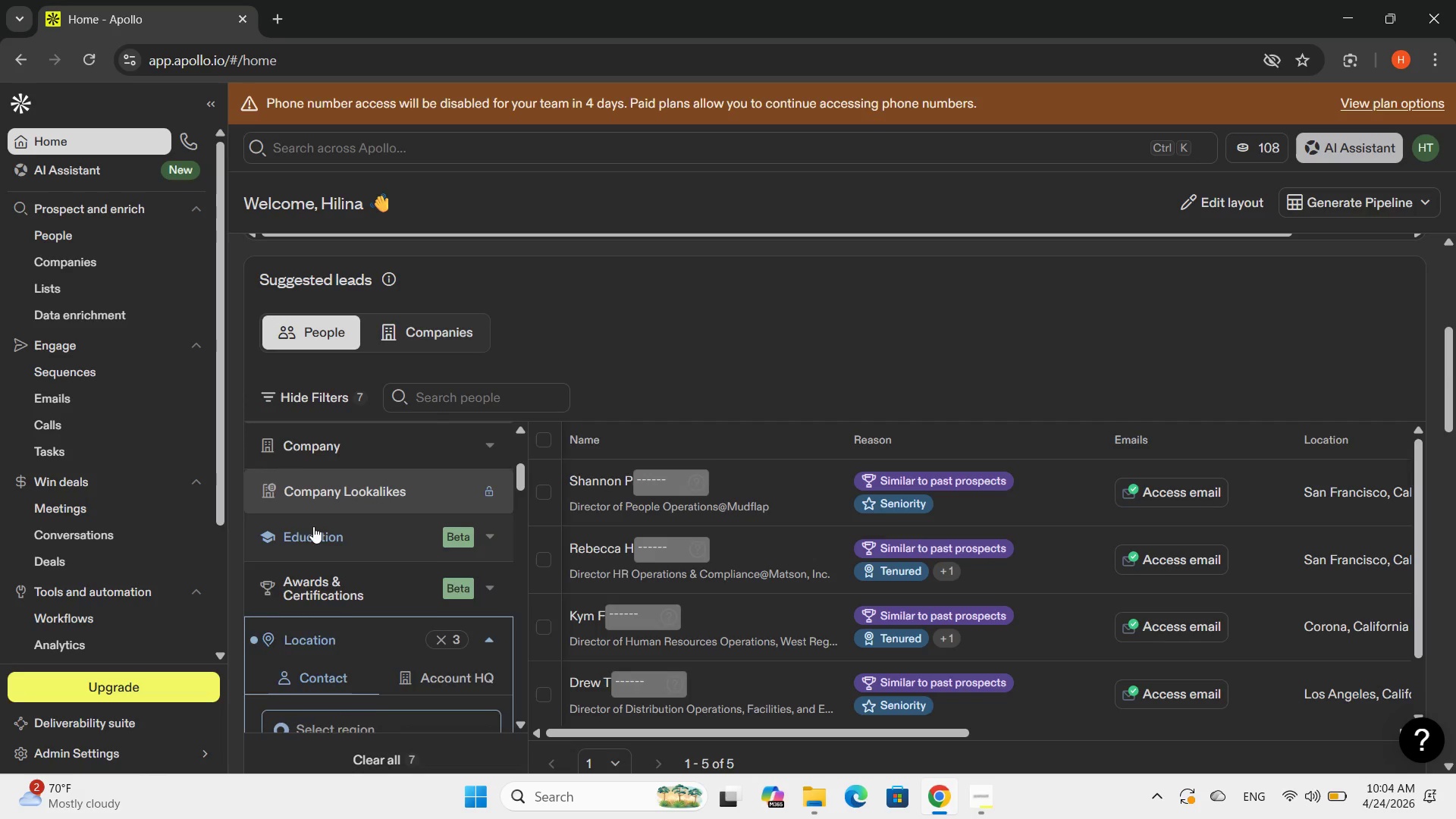 
scroll: coordinate [313, 526], scroll_direction: down, amount: 3.0
 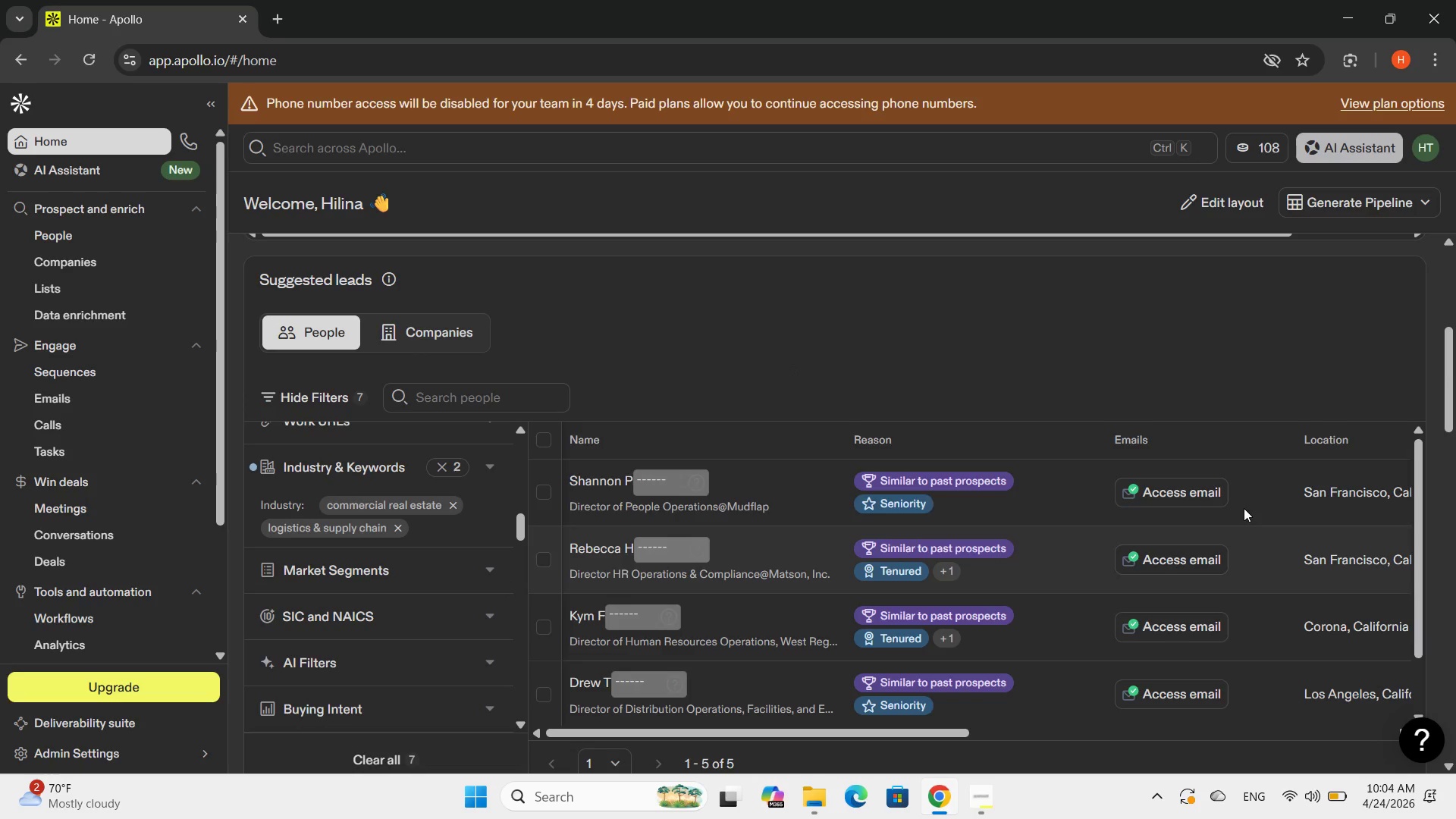 
left_click_drag(start_coordinate=[1451, 356], to_coordinate=[1454, 401])
 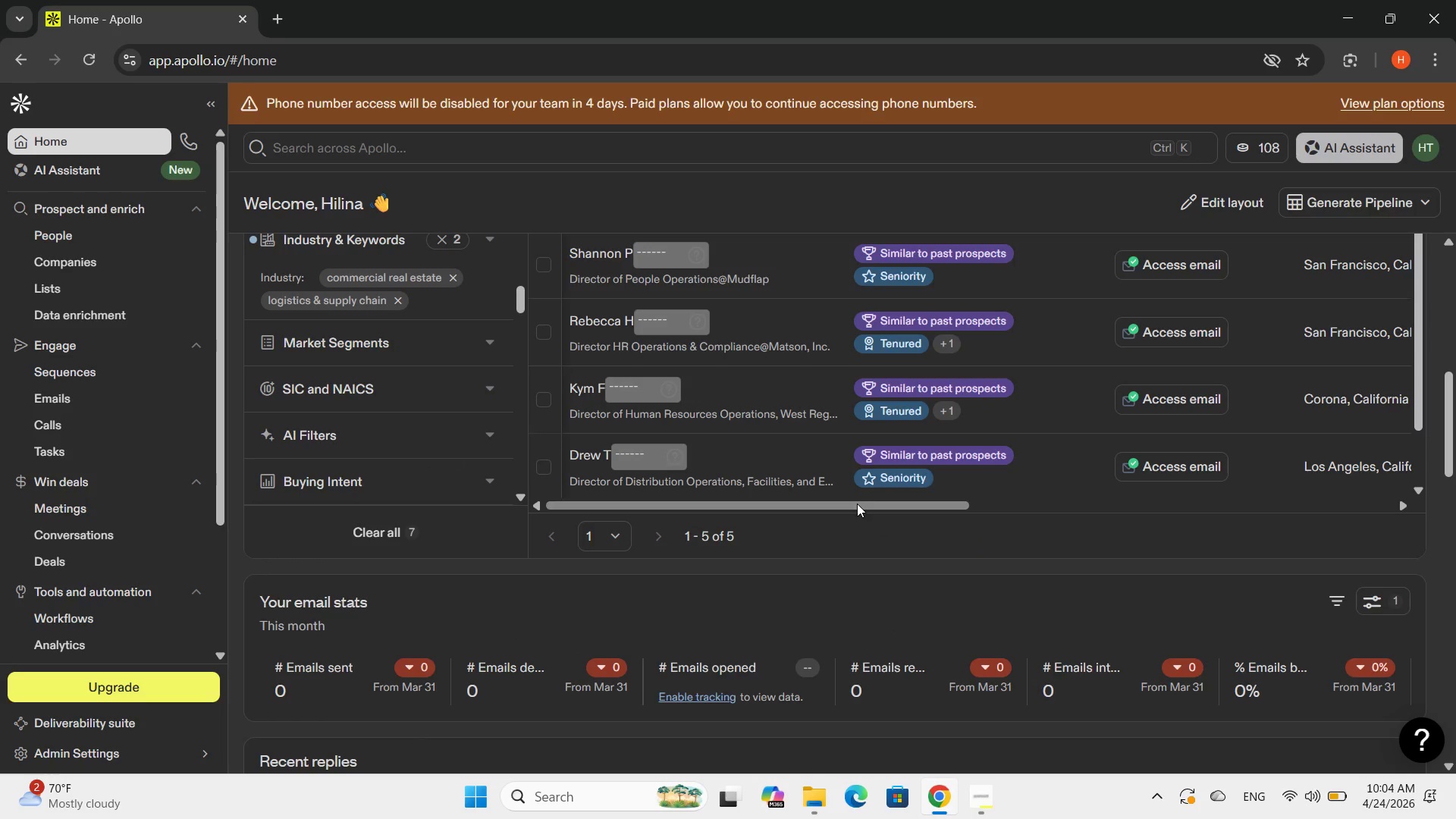 
left_click_drag(start_coordinate=[857, 504], to_coordinate=[869, 499])
 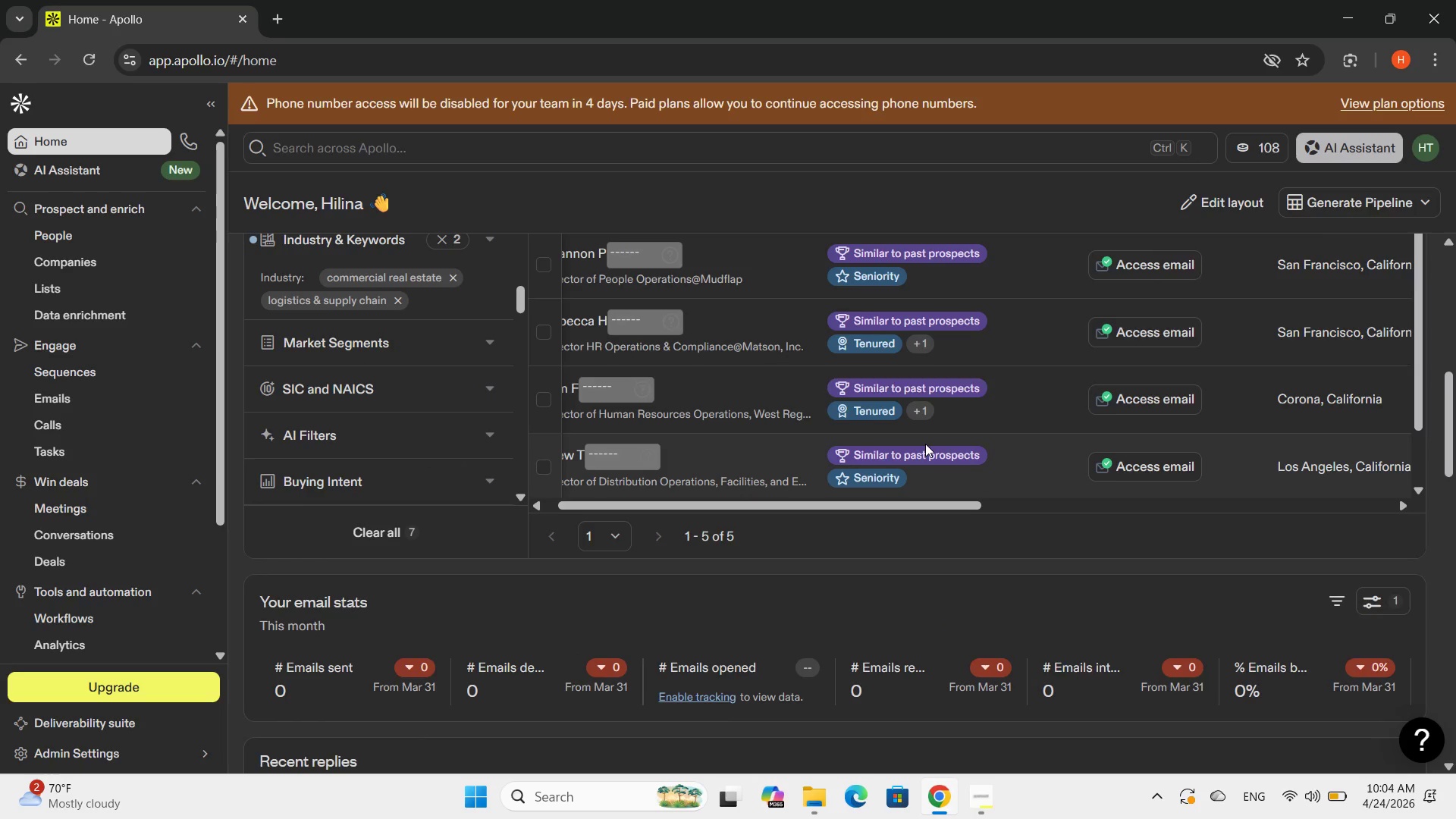 
scroll: coordinate [925, 444], scroll_direction: up, amount: 3.0
 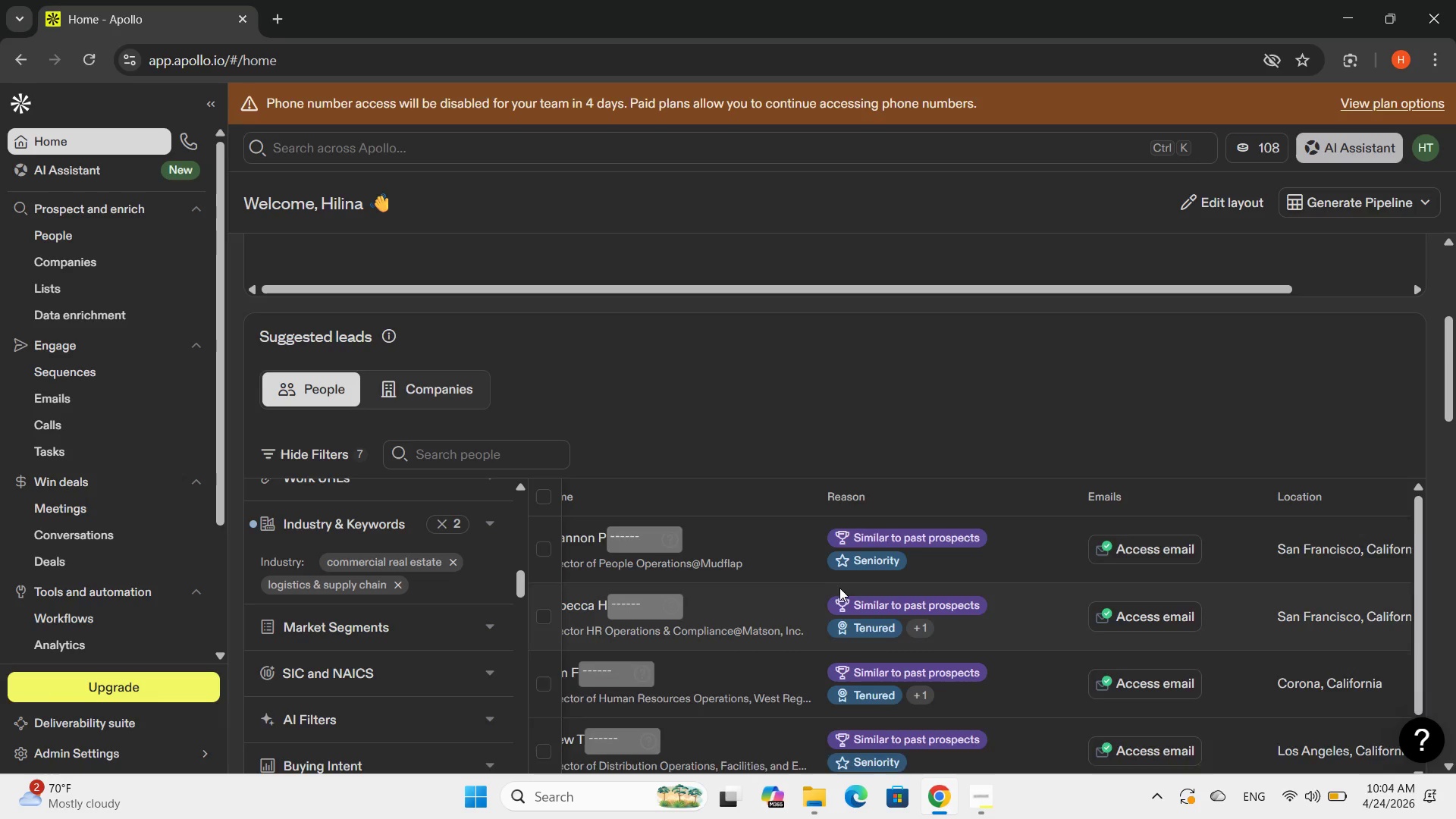 
scroll: coordinate [848, 469], scroll_direction: down, amount: 5.0
 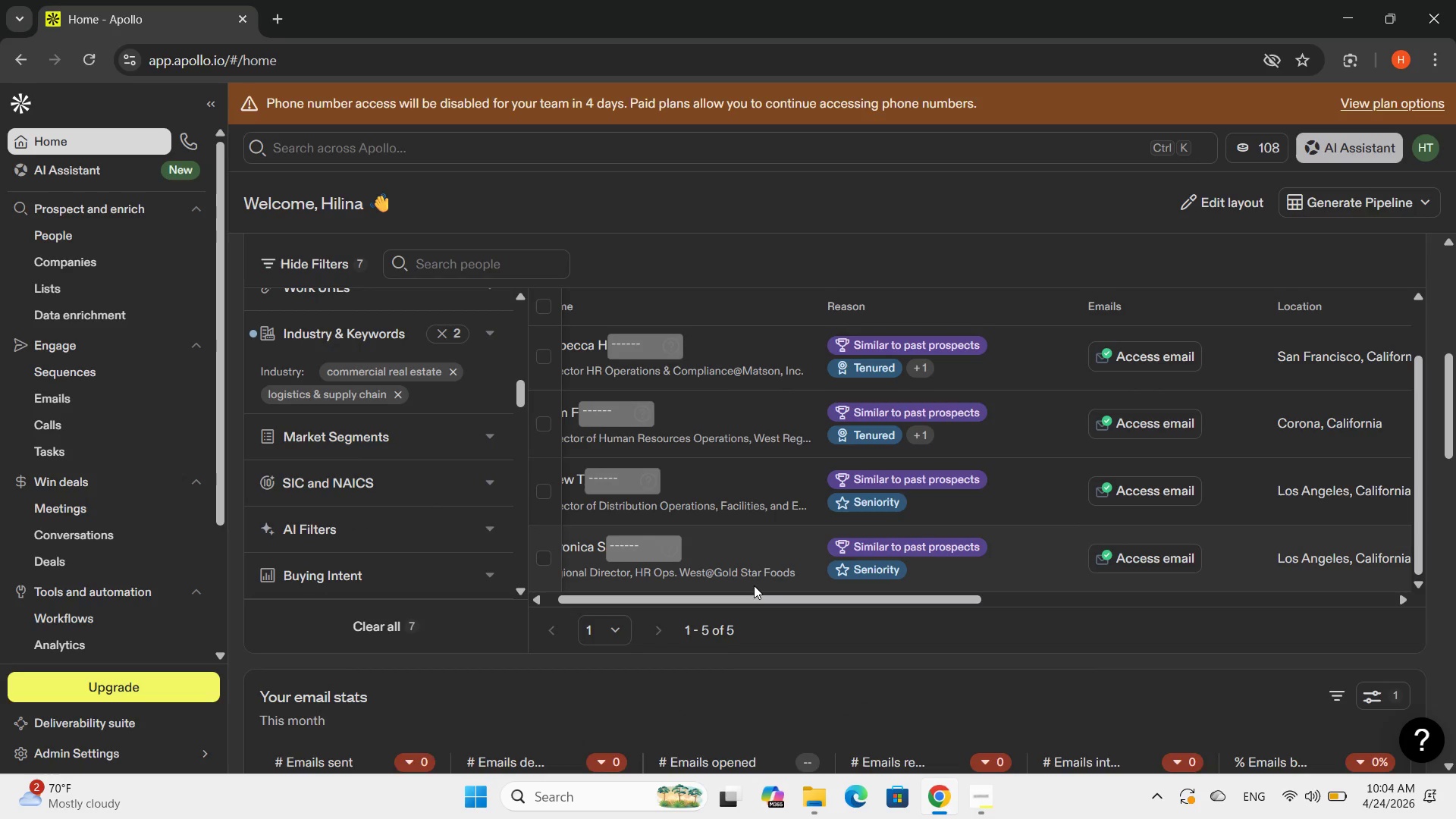 
left_click_drag(start_coordinate=[753, 586], to_coordinate=[704, 585])
 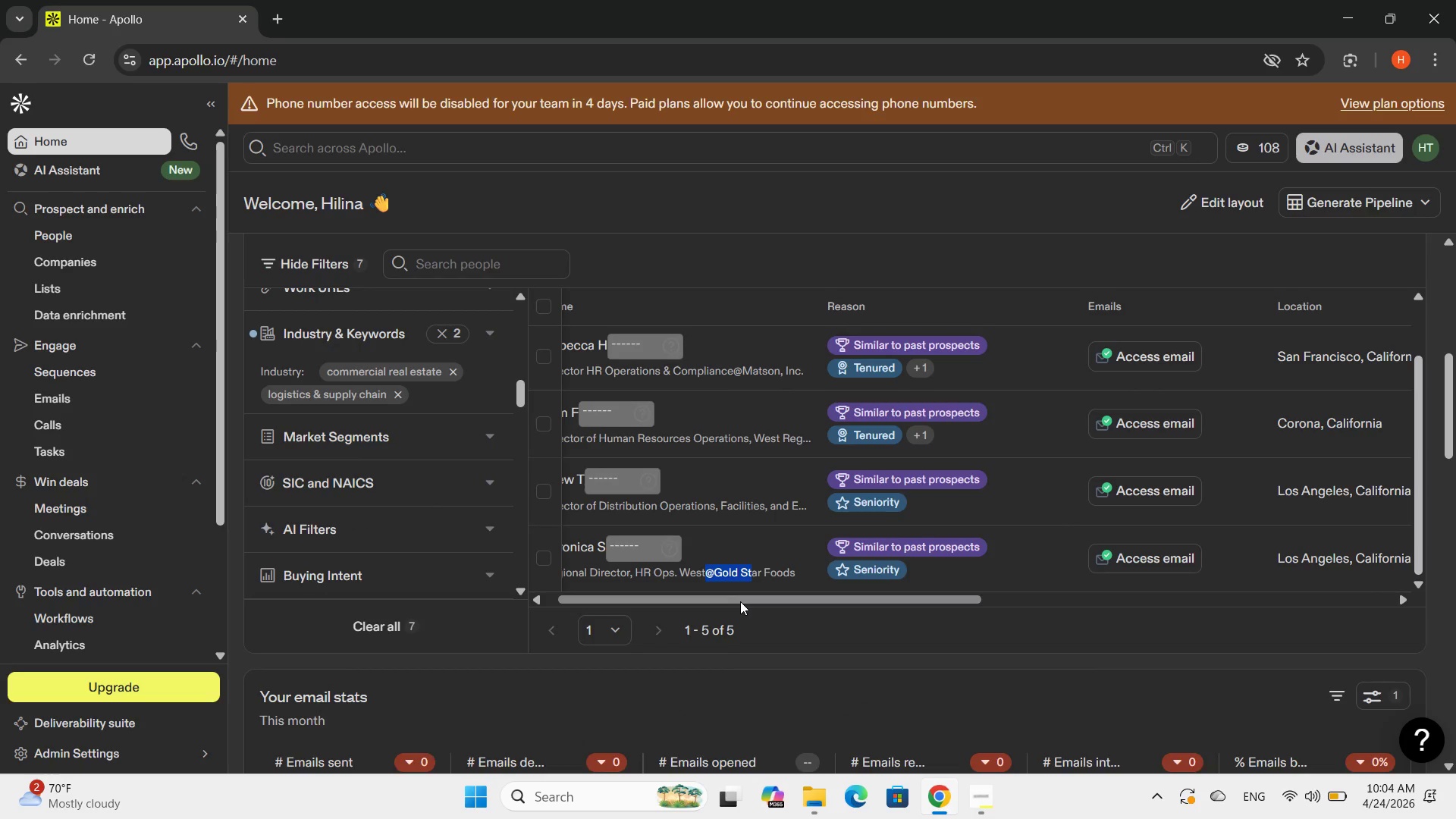 
left_click_drag(start_coordinate=[740, 601], to_coordinate=[657, 598])
 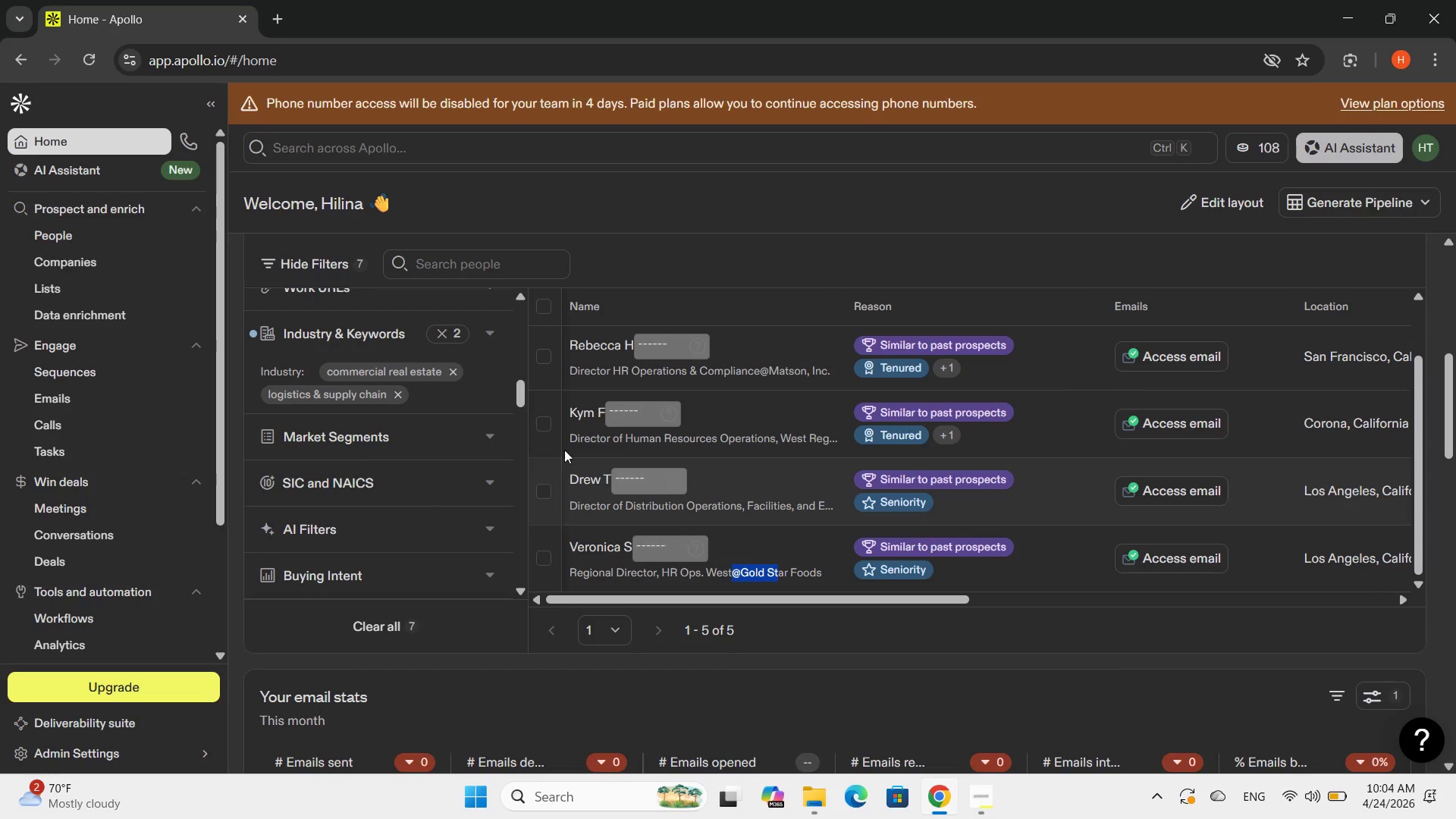 
scroll: coordinate [734, 458], scroll_direction: up, amount: 8.0
 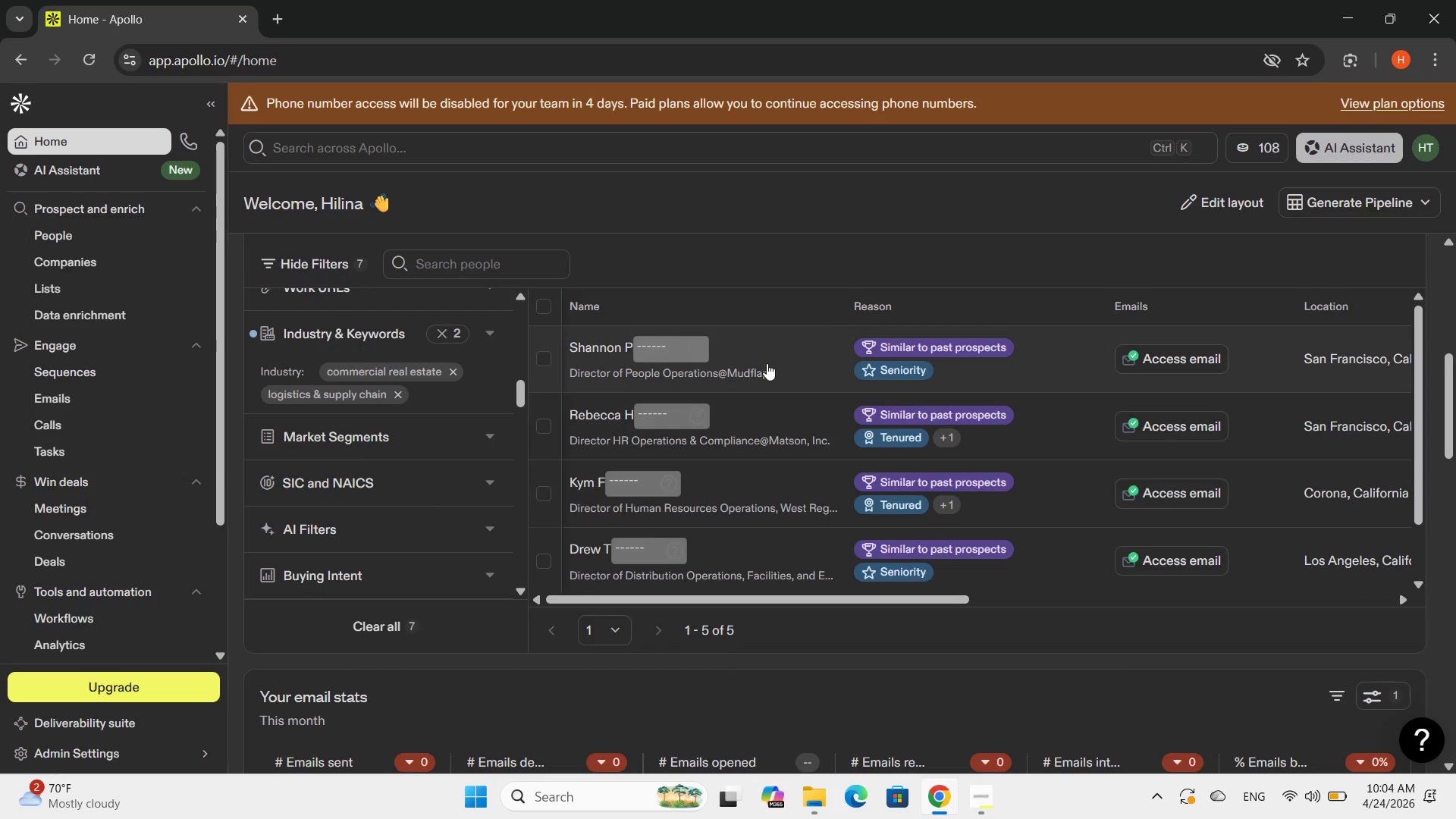 
left_click([767, 363])
 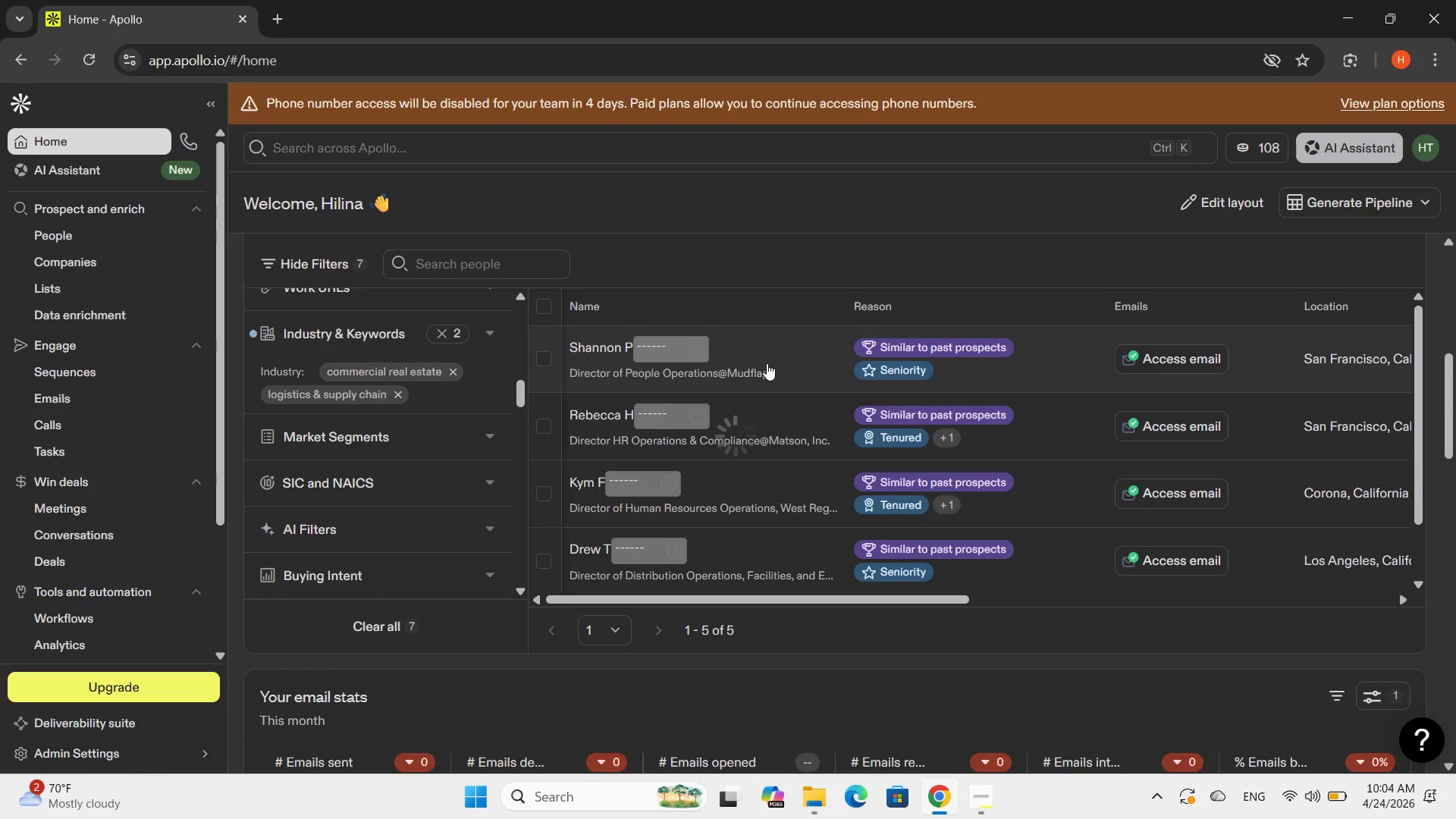 
wait(10.14)
 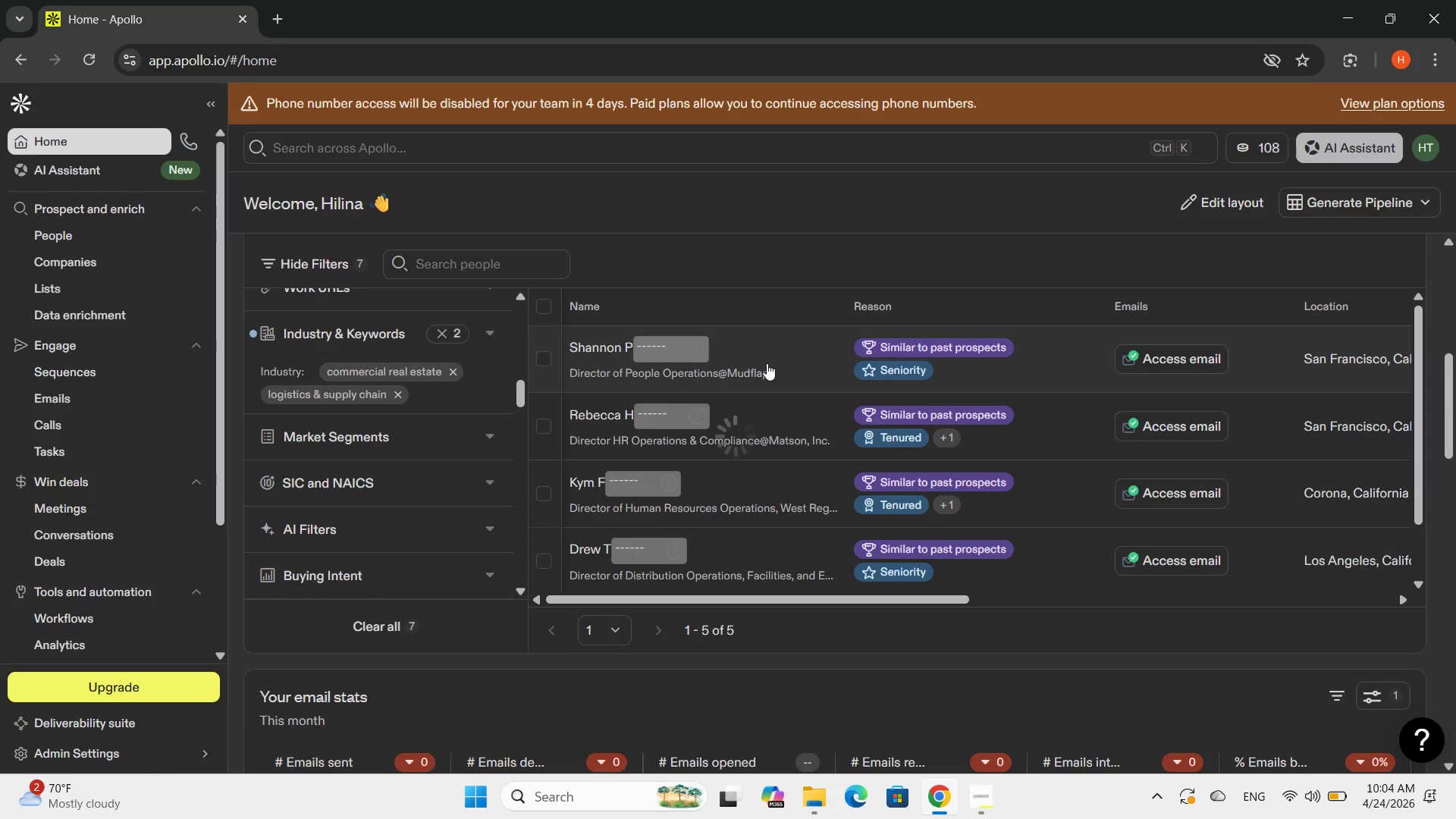 
left_click([945, 797])